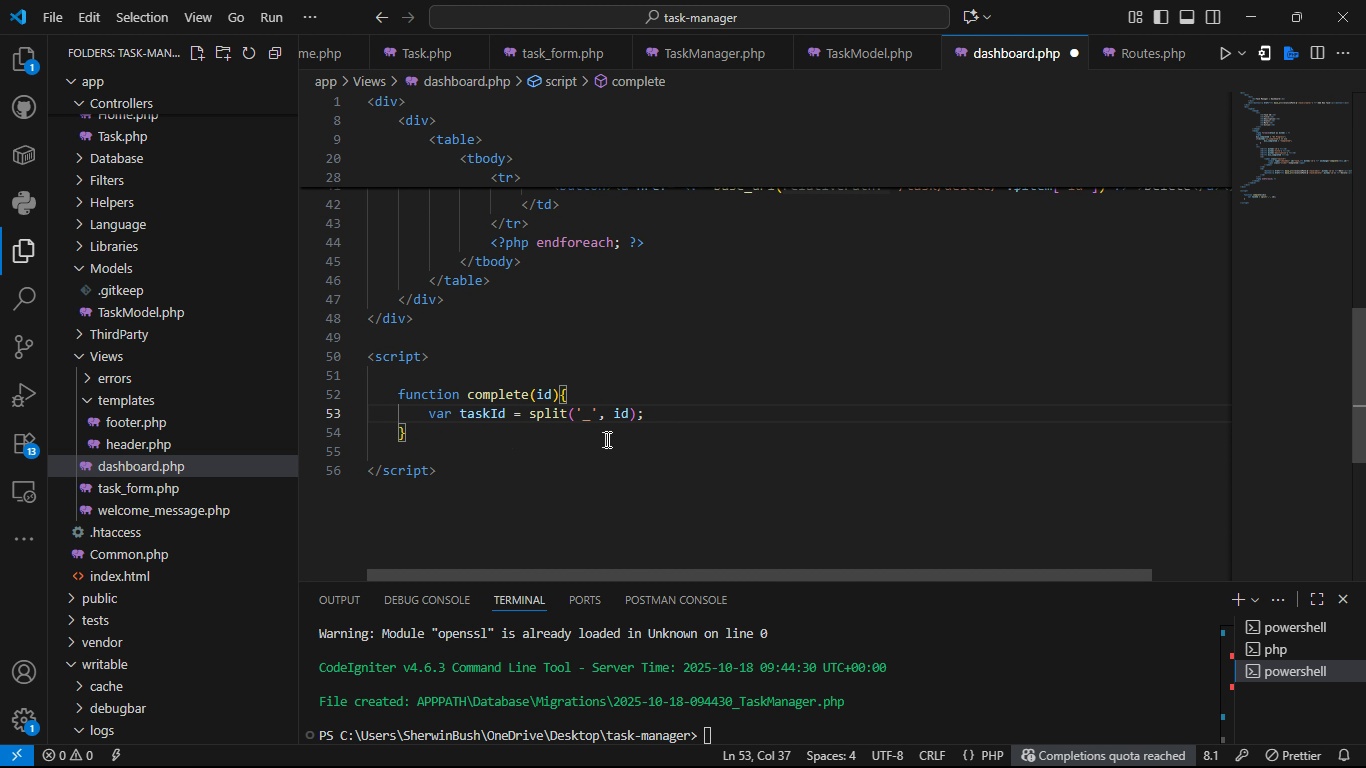 
key(Enter)
 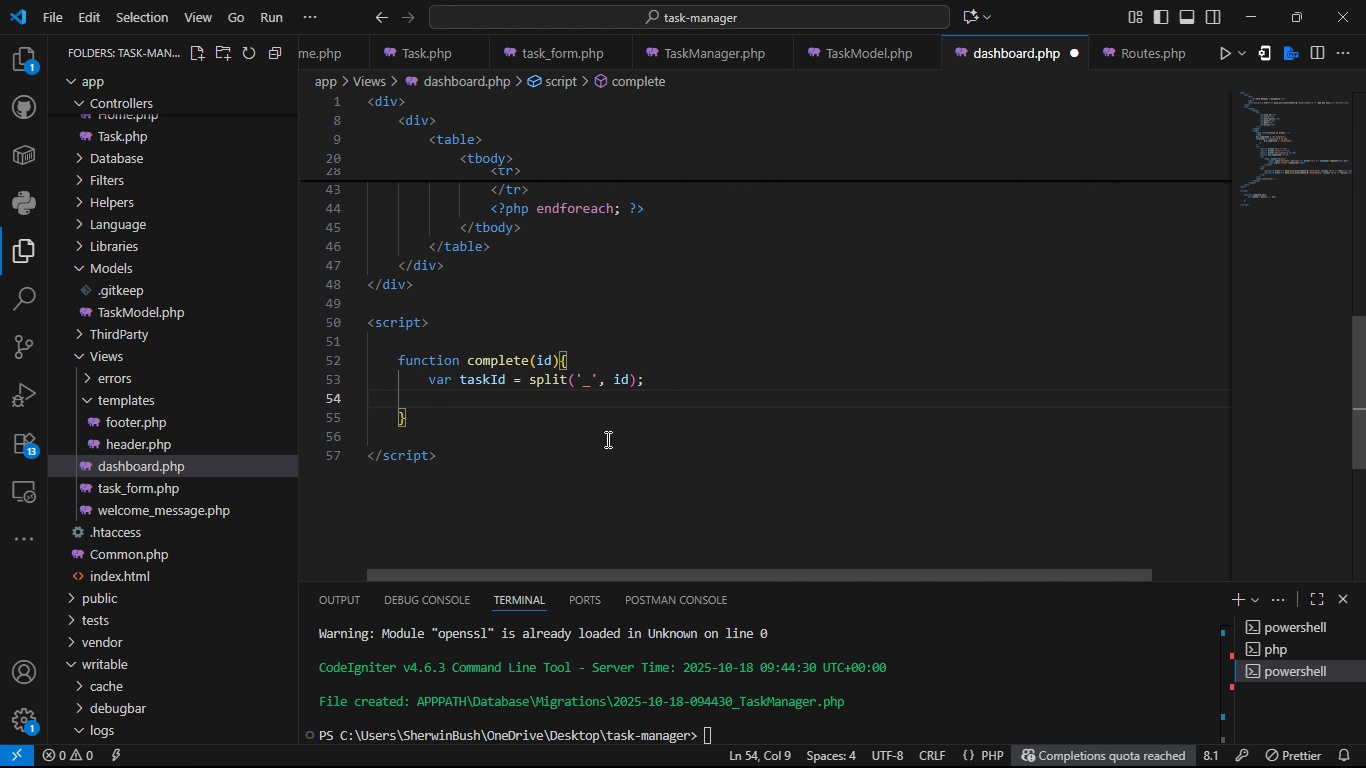 
key(Enter)
 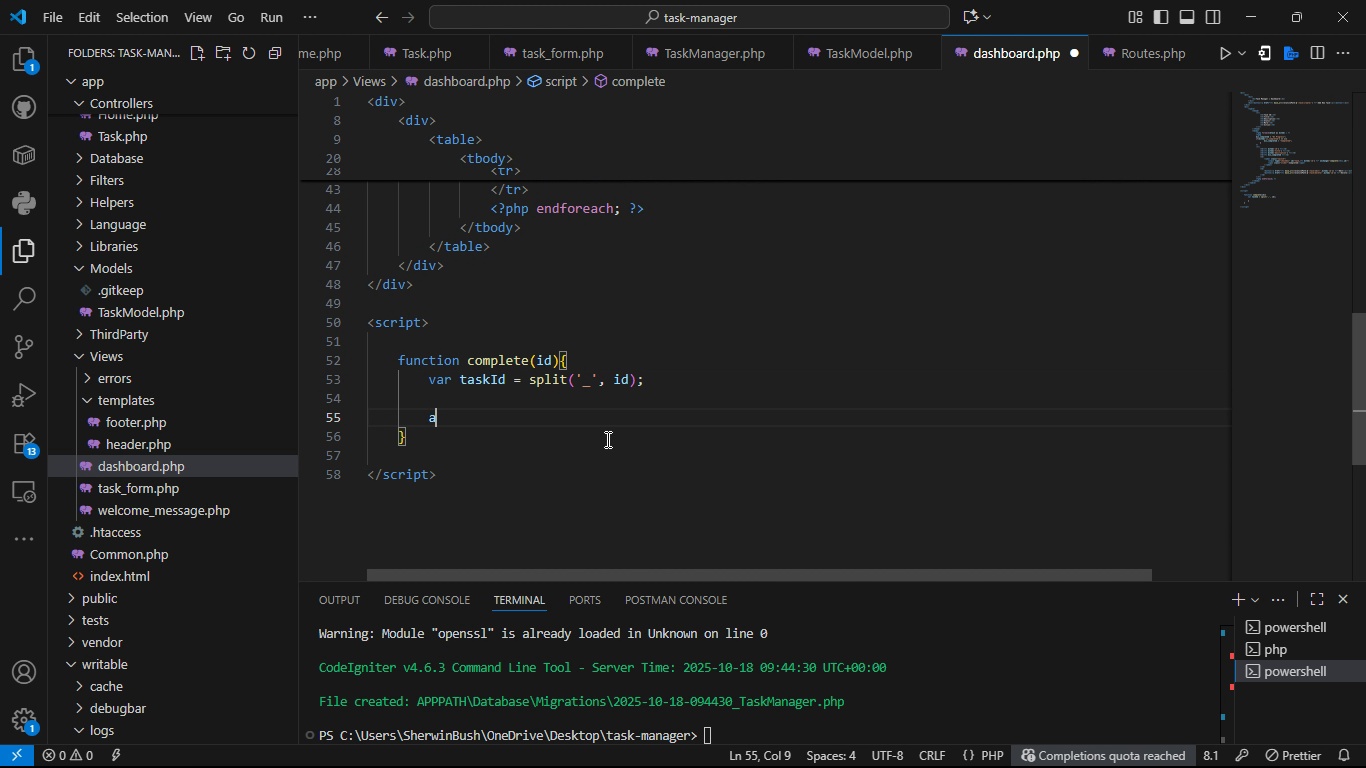 
type(ajax)
key(Backspace)
key(Backspace)
key(Backspace)
key(Backspace)
key(Backspace)
key(Backspace)
key(Backspace)
key(Tab)
type($.ajax({)
key(Backspace)
type([)
 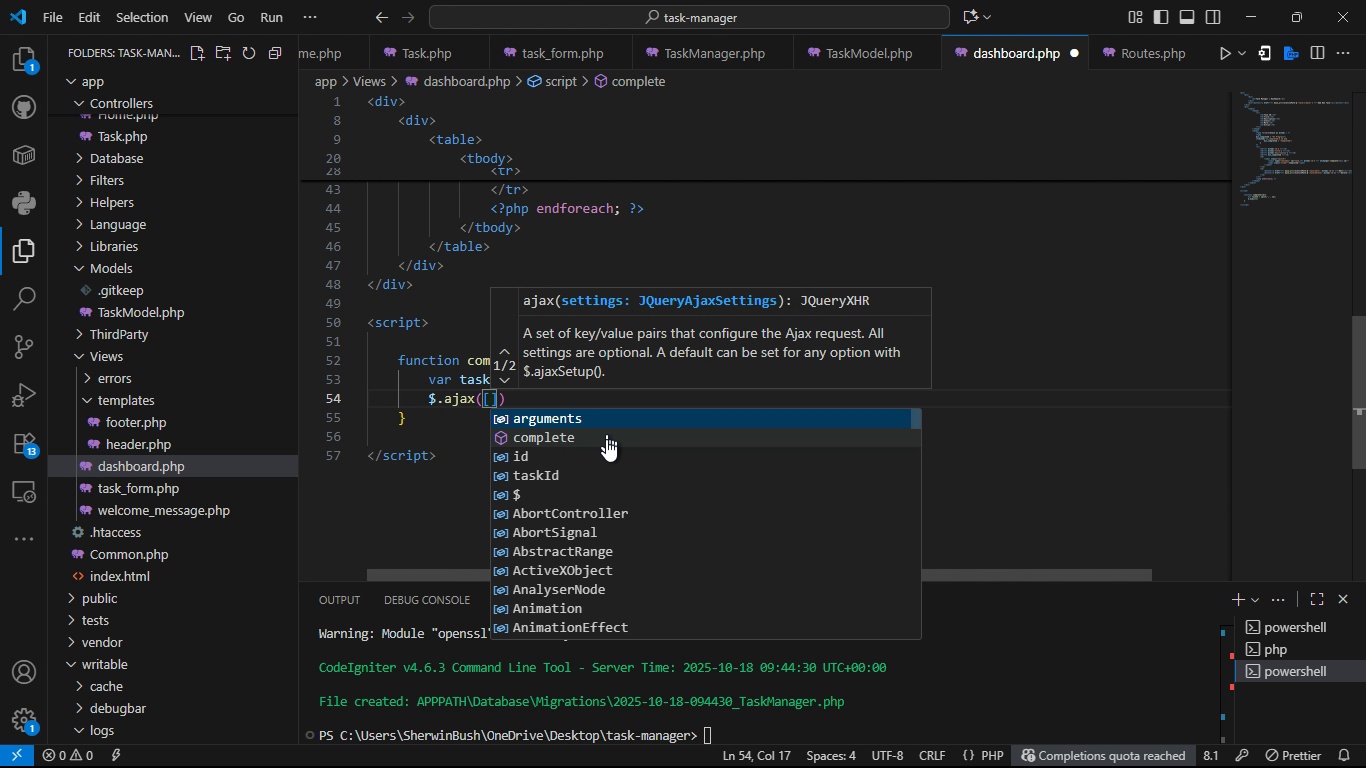 
key(Enter)
 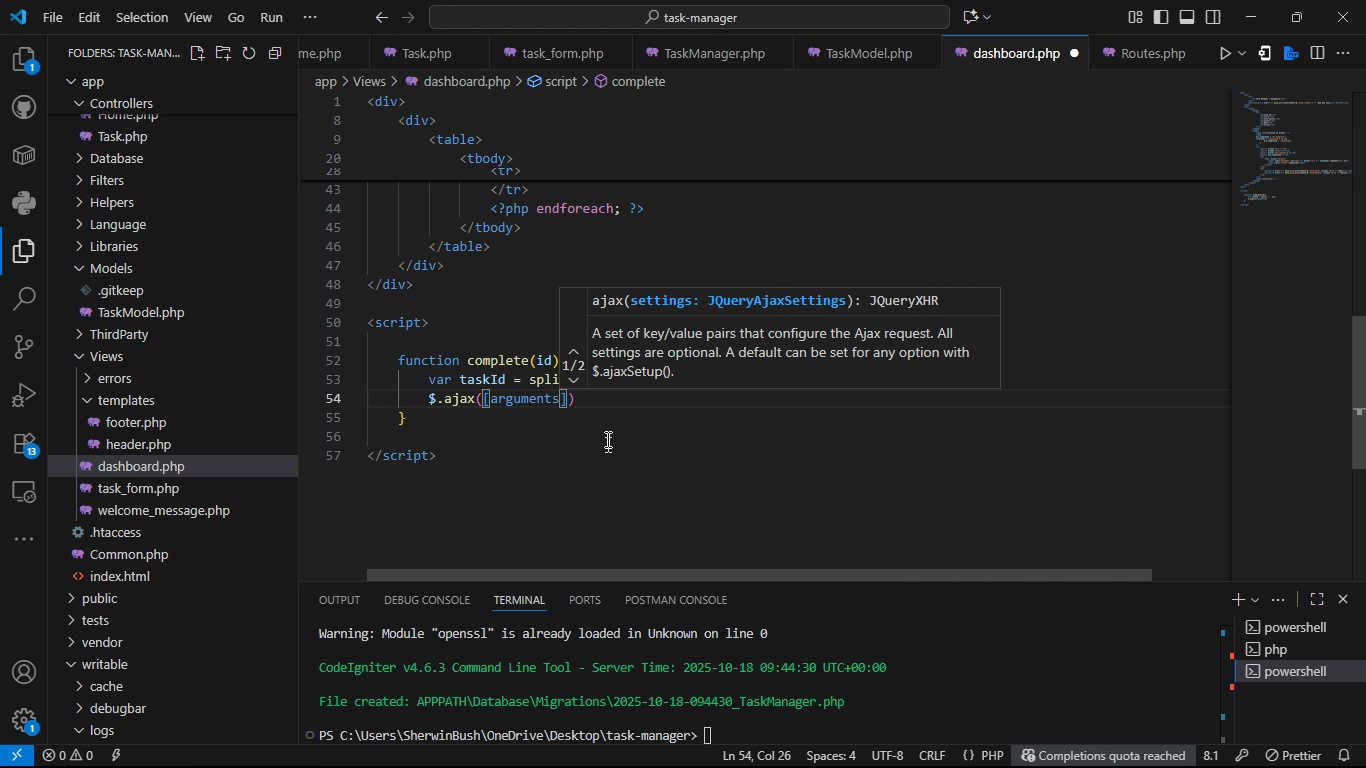 
key(Backspace)
 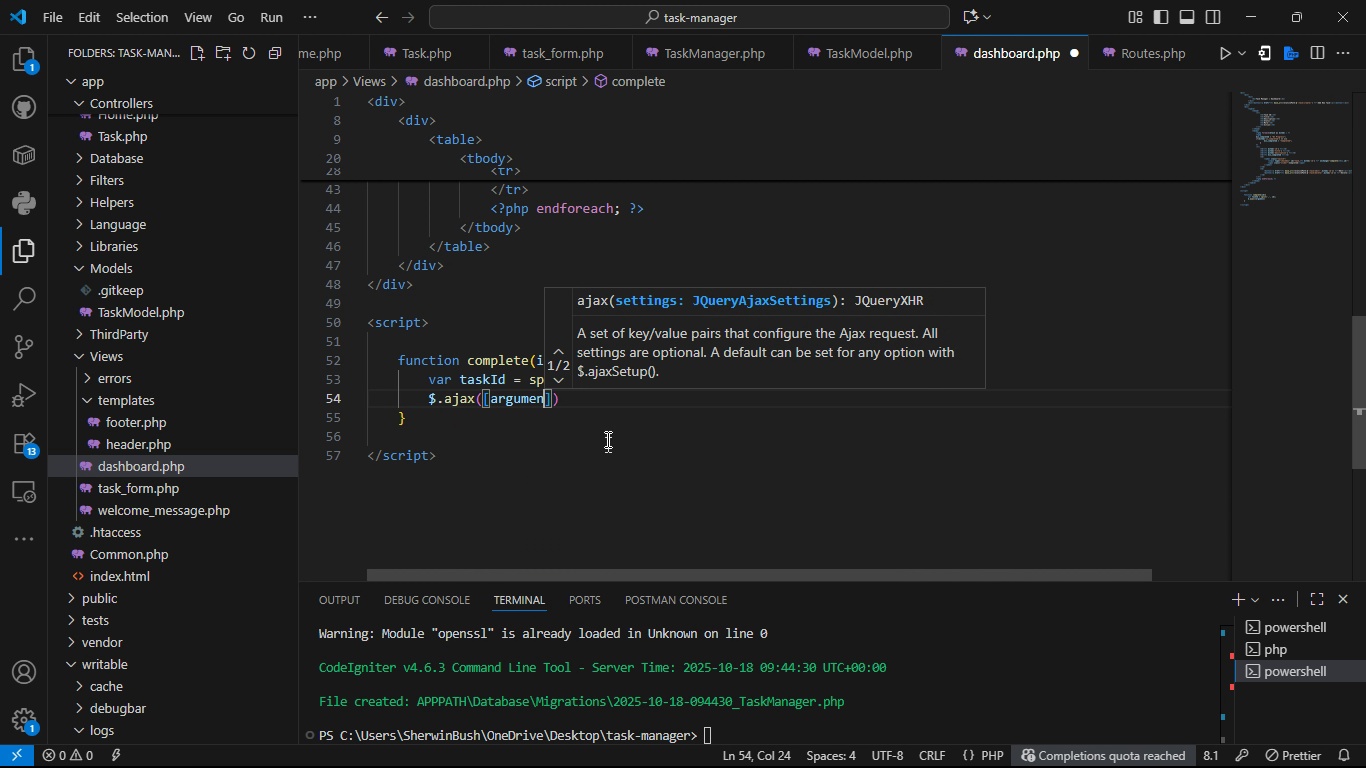 
key(Backspace)
 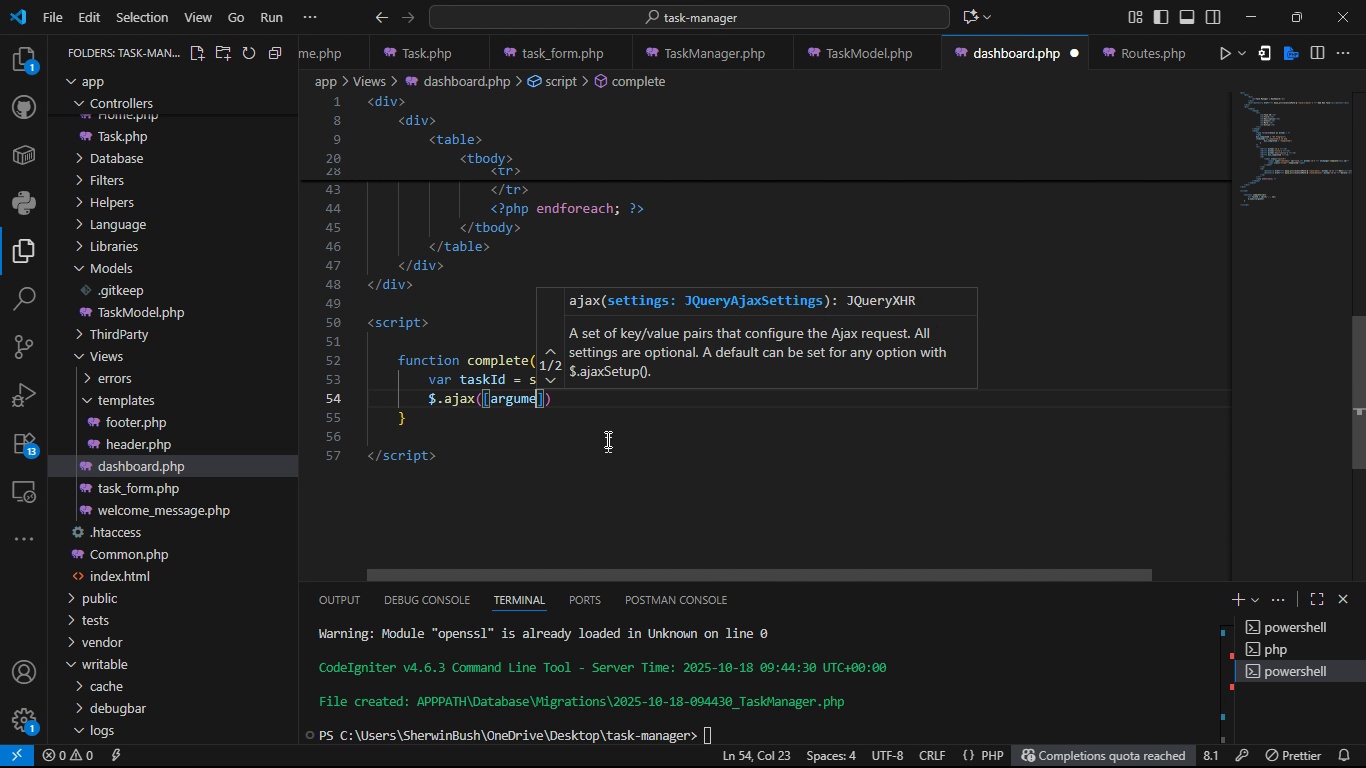 
key(Backspace)
 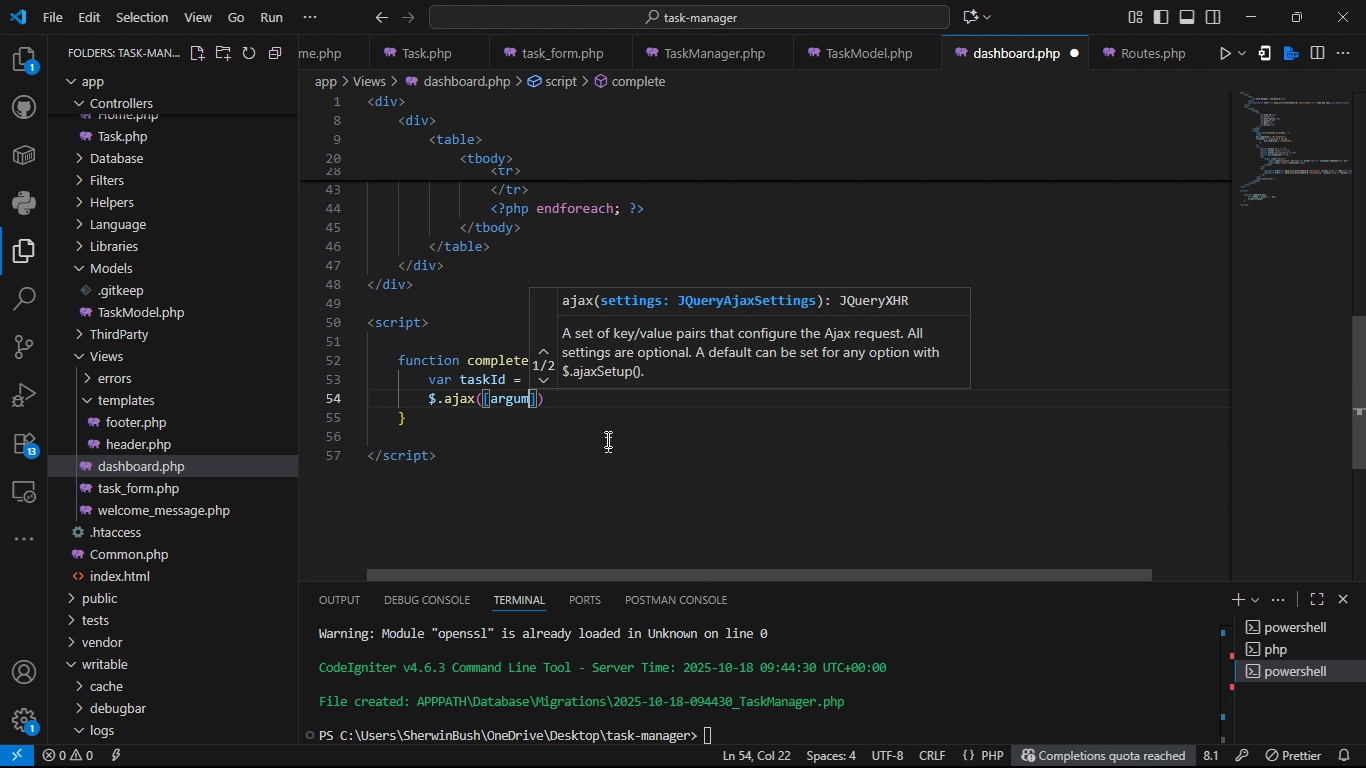 
key(Backspace)
 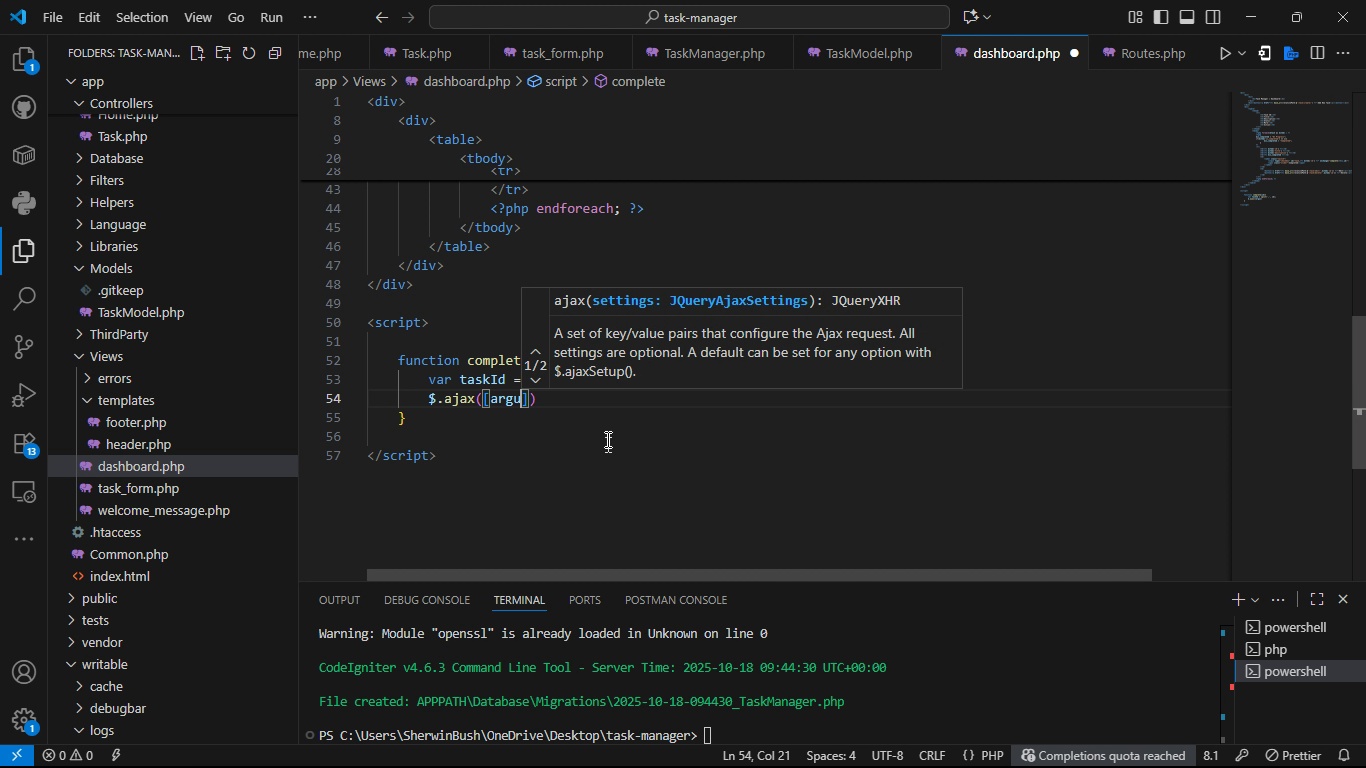 
key(Backspace)
 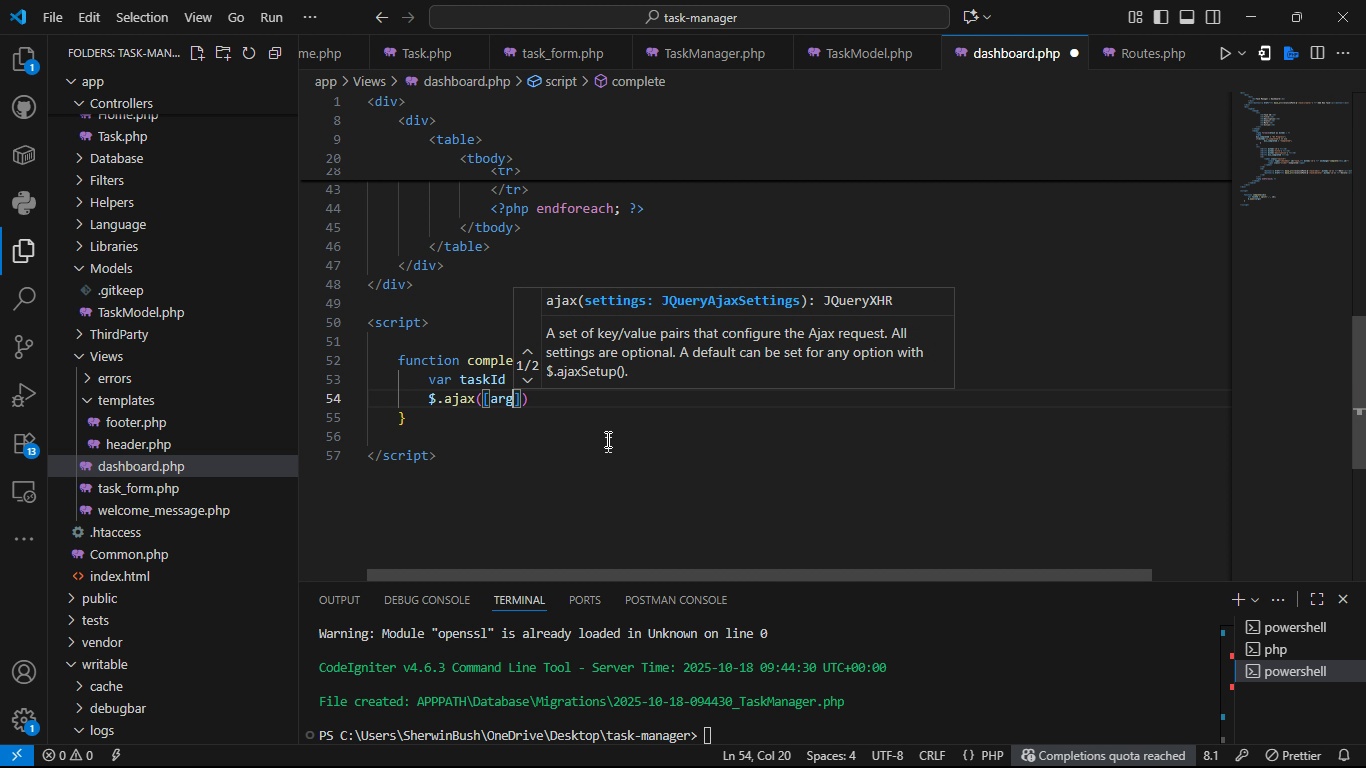 
key(Backspace)
 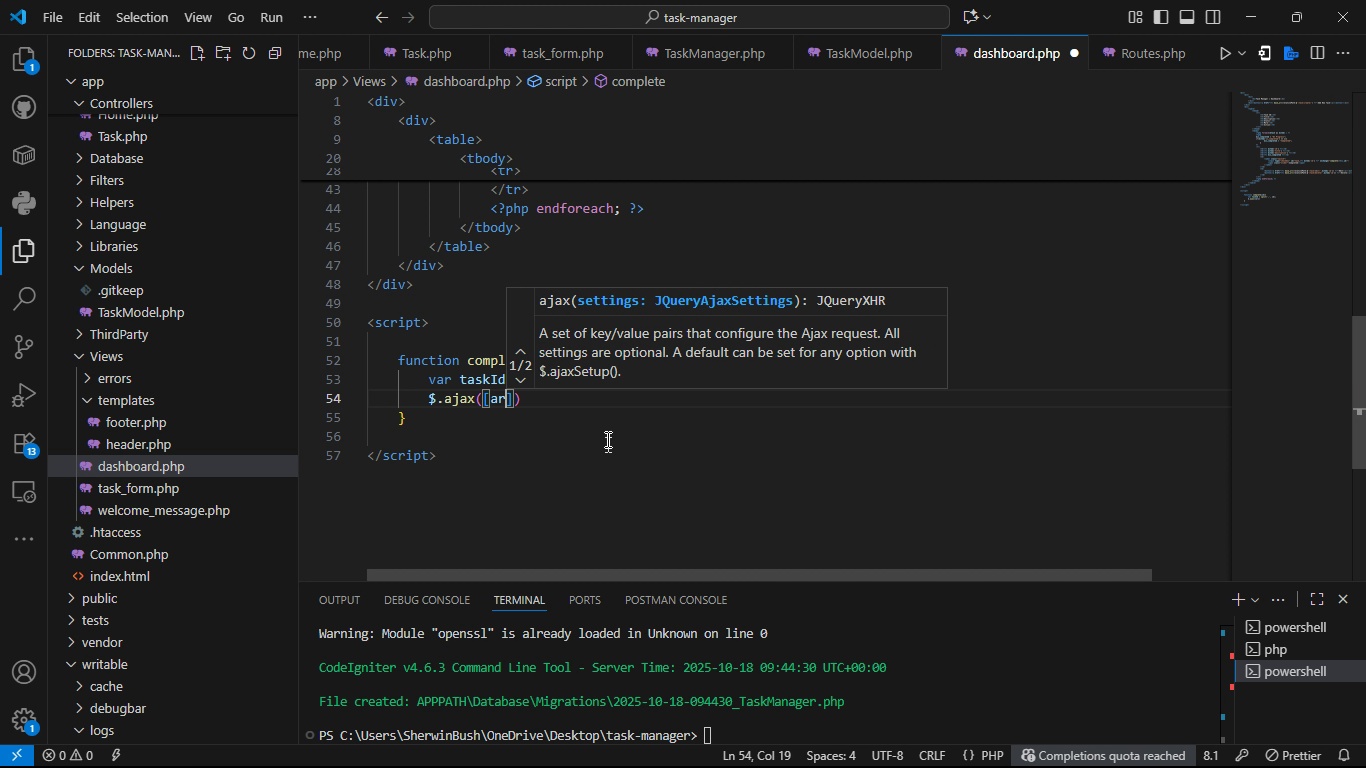 
key(Backspace)
 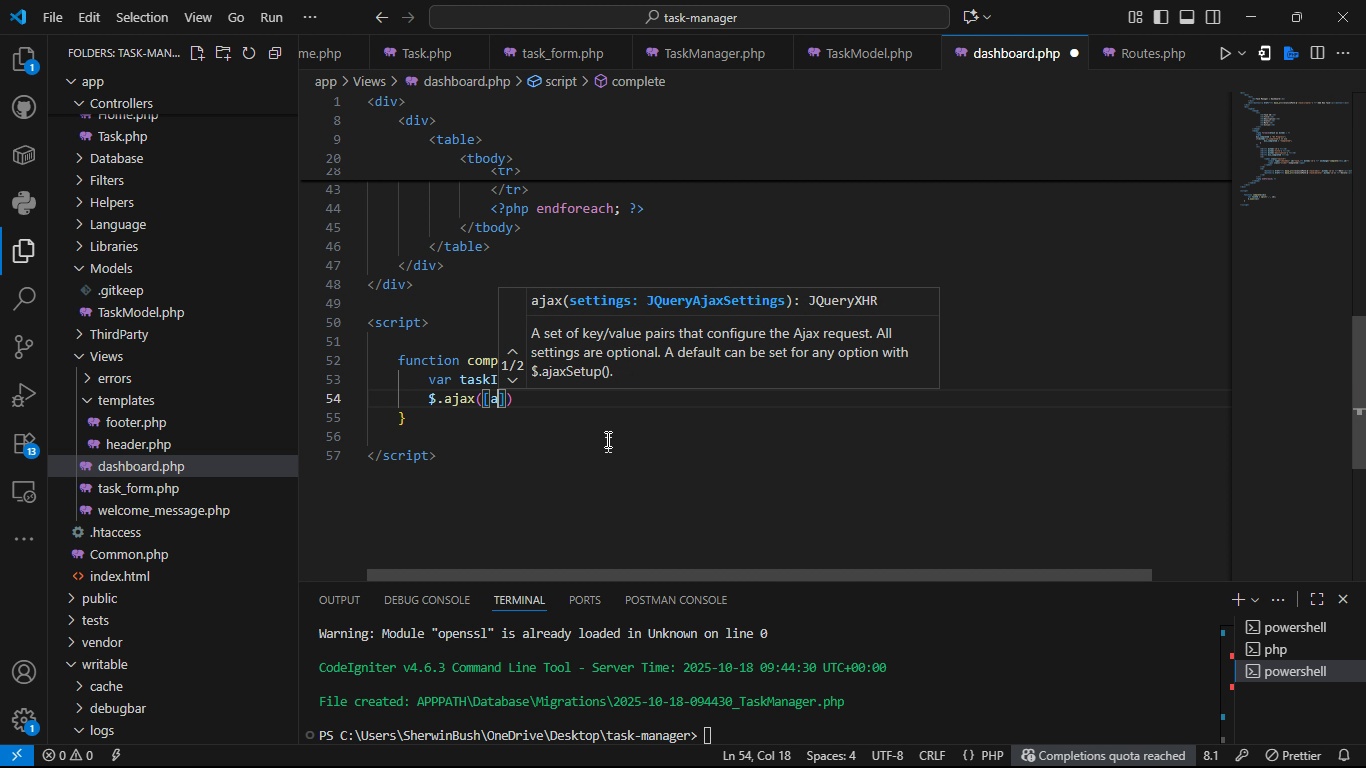 
key(Backspace)
 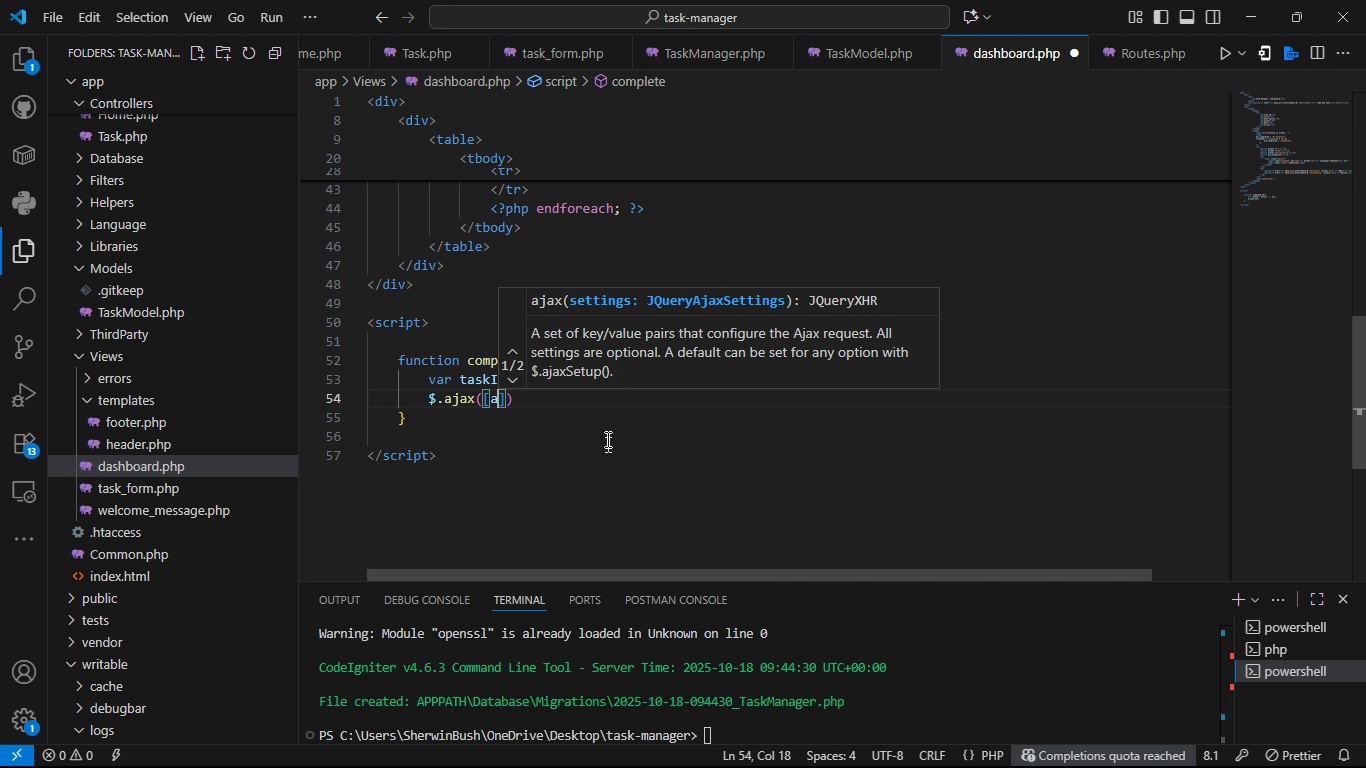 
key(Backspace)
 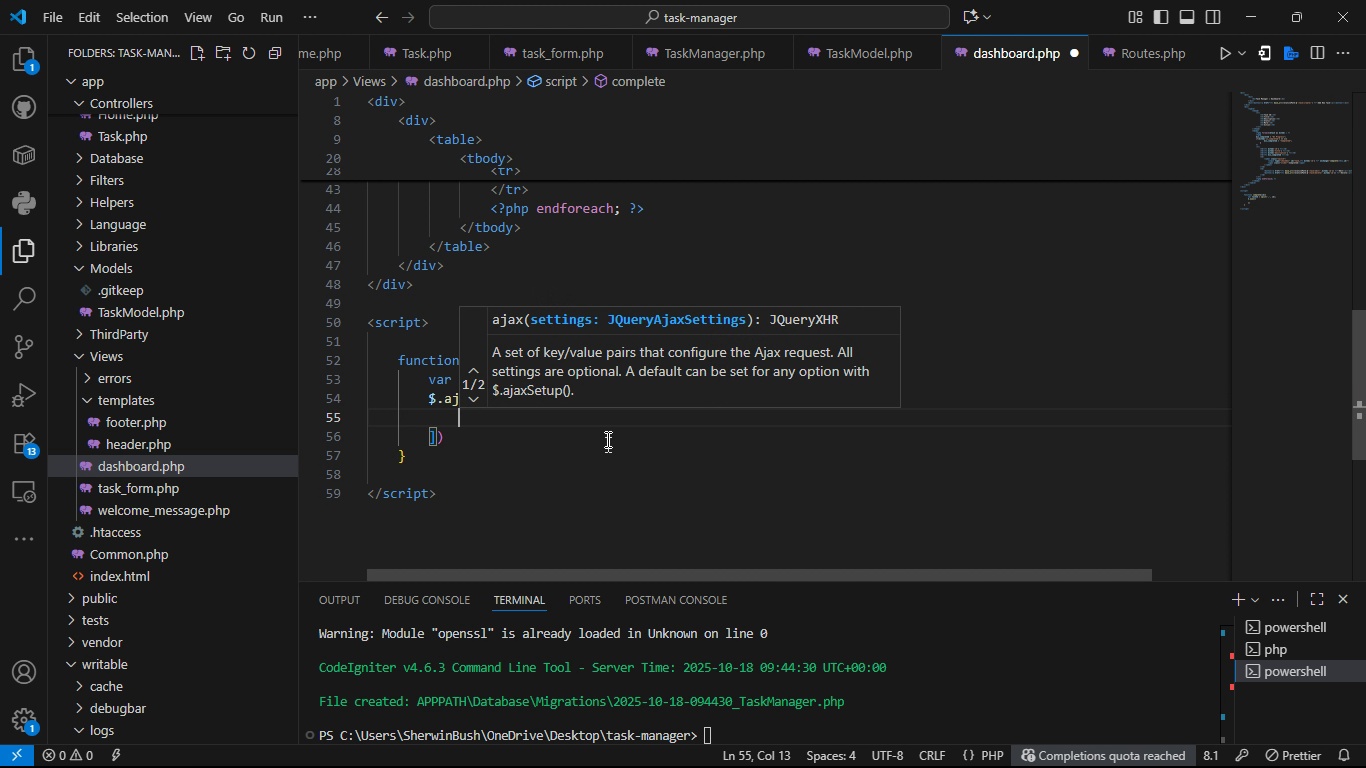 
key(Enter)
 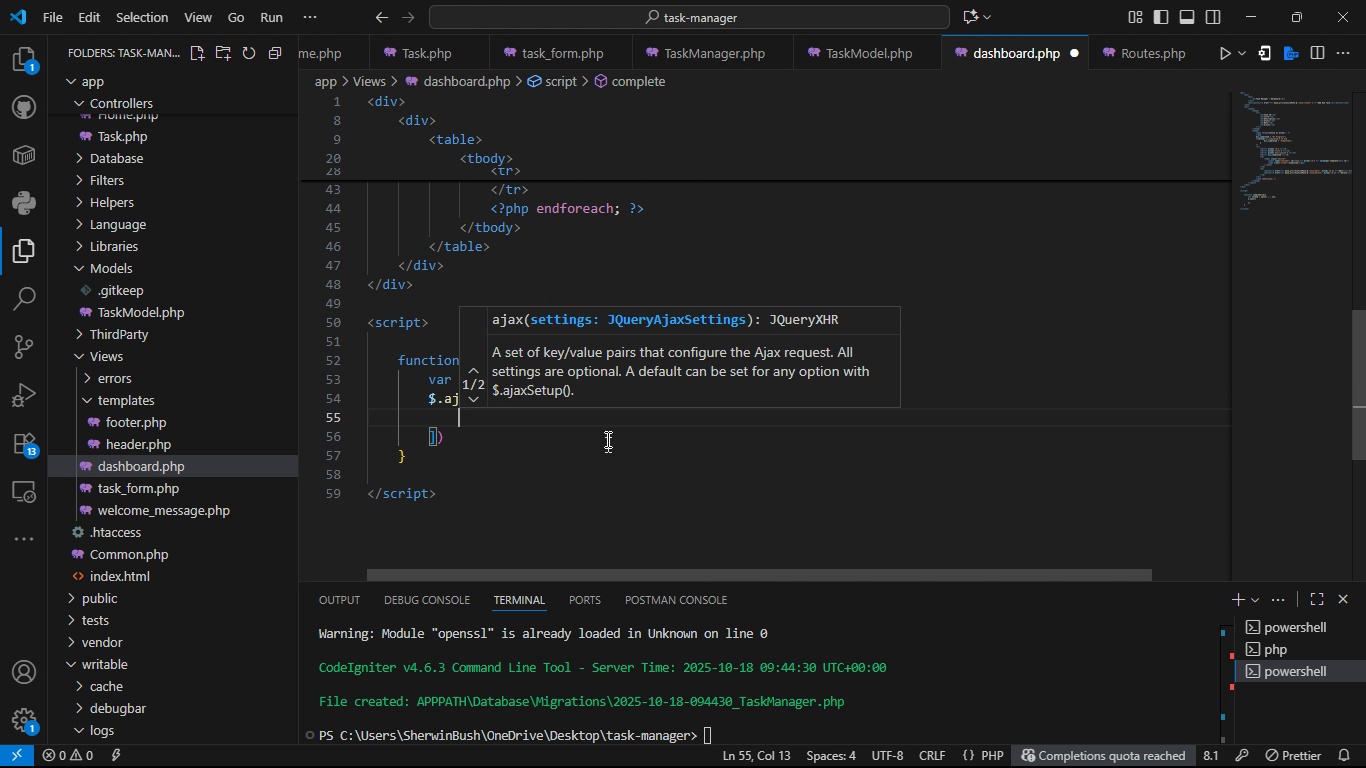 
type(;)
key(Backspace)
type(')
key(Backspace)
type(type: ' )
key(Backspace)
type(psot)
key(Backspace)
key(Backspace)
key(Backspace)
type(ost)
 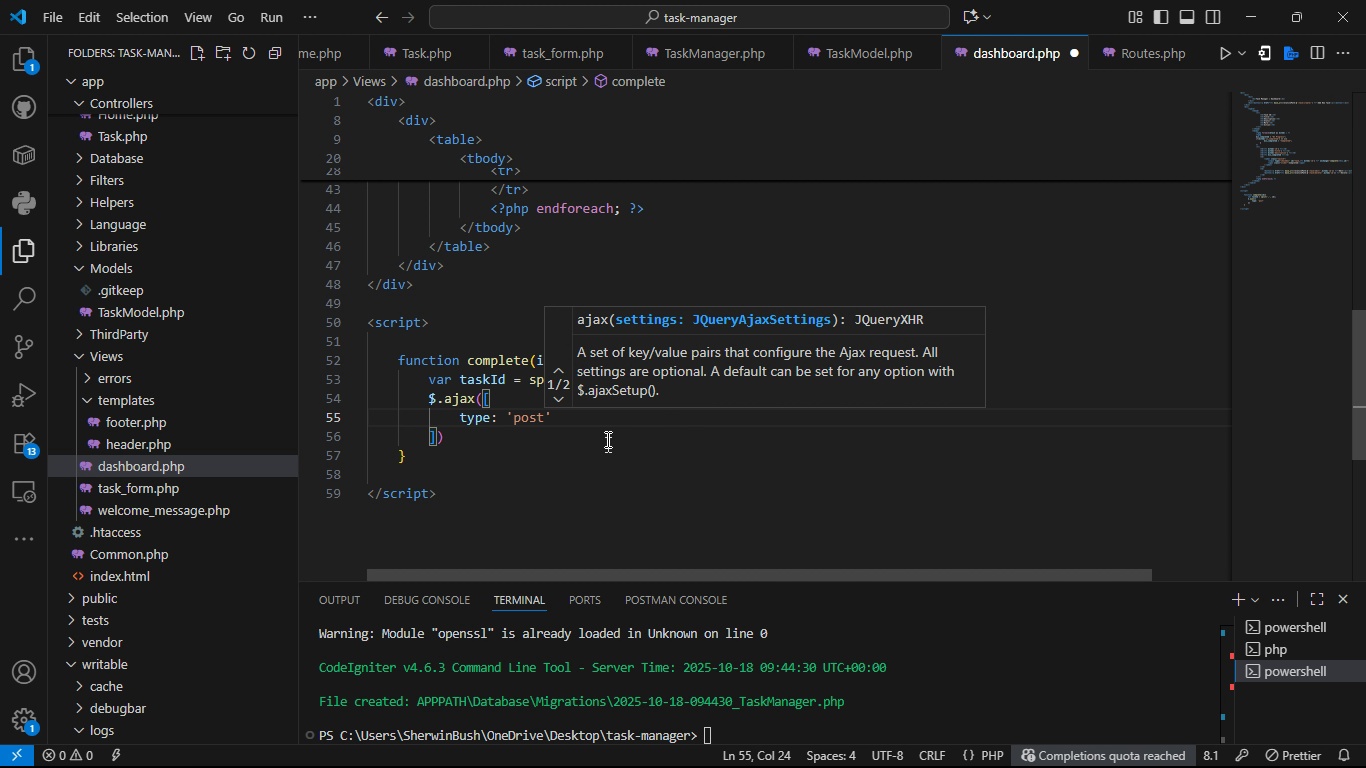 
key(ArrowRight)
 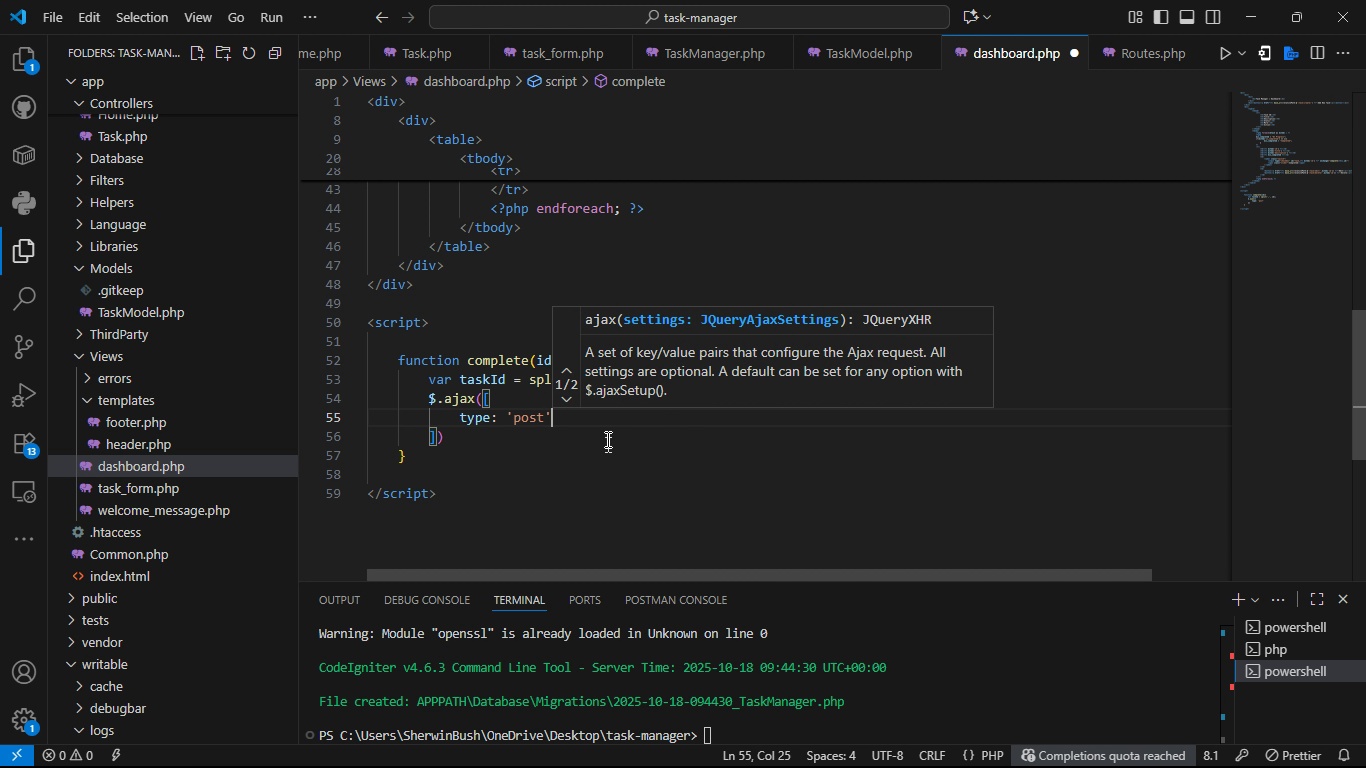 
key(Comma)
 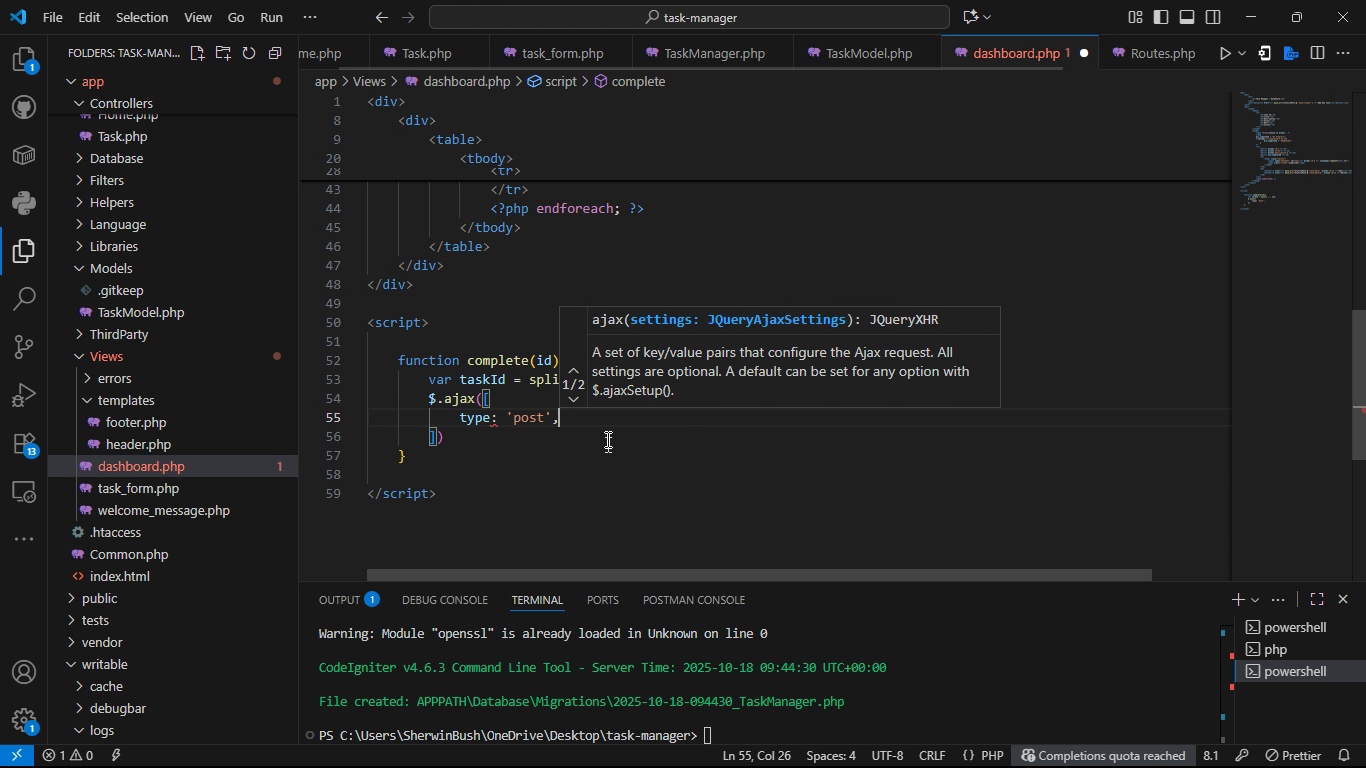 
key(Enter)
 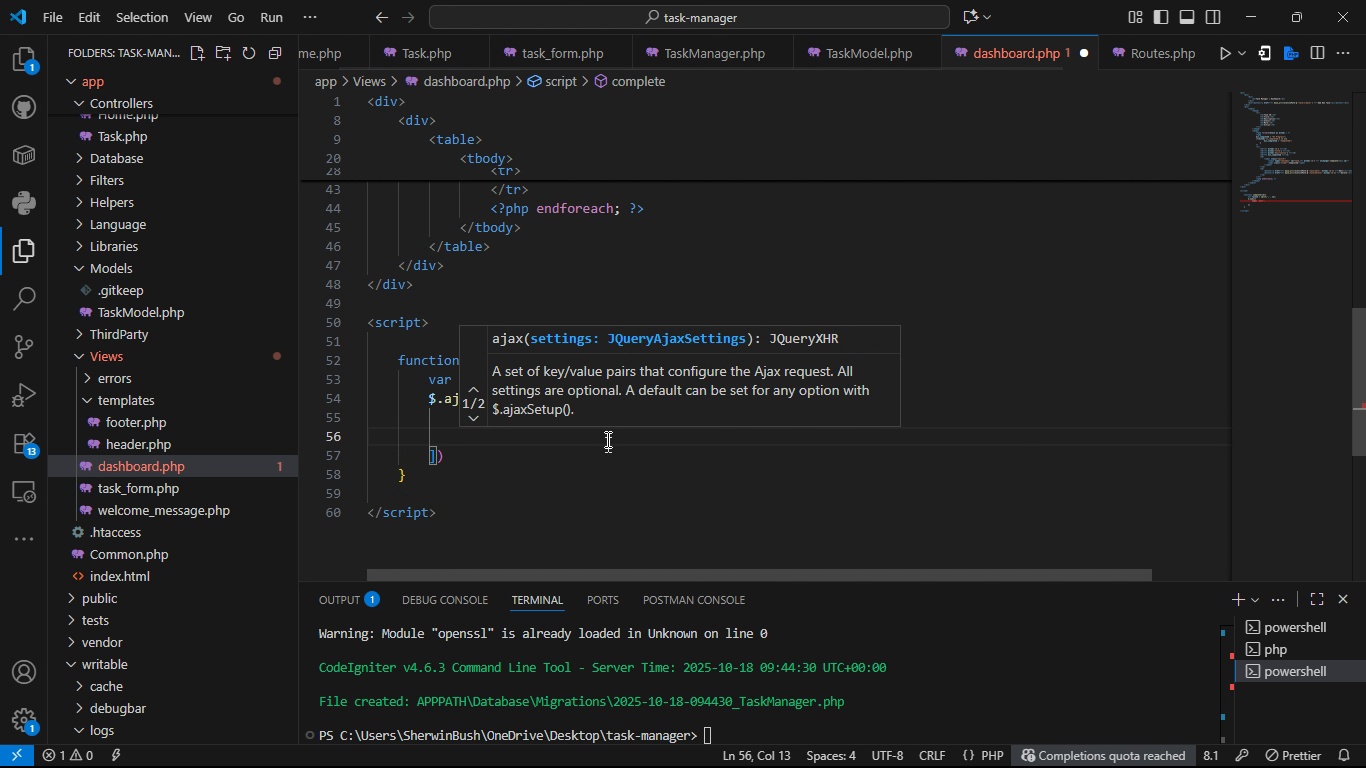 
type(url;)
key(Backspace)
type(: )
 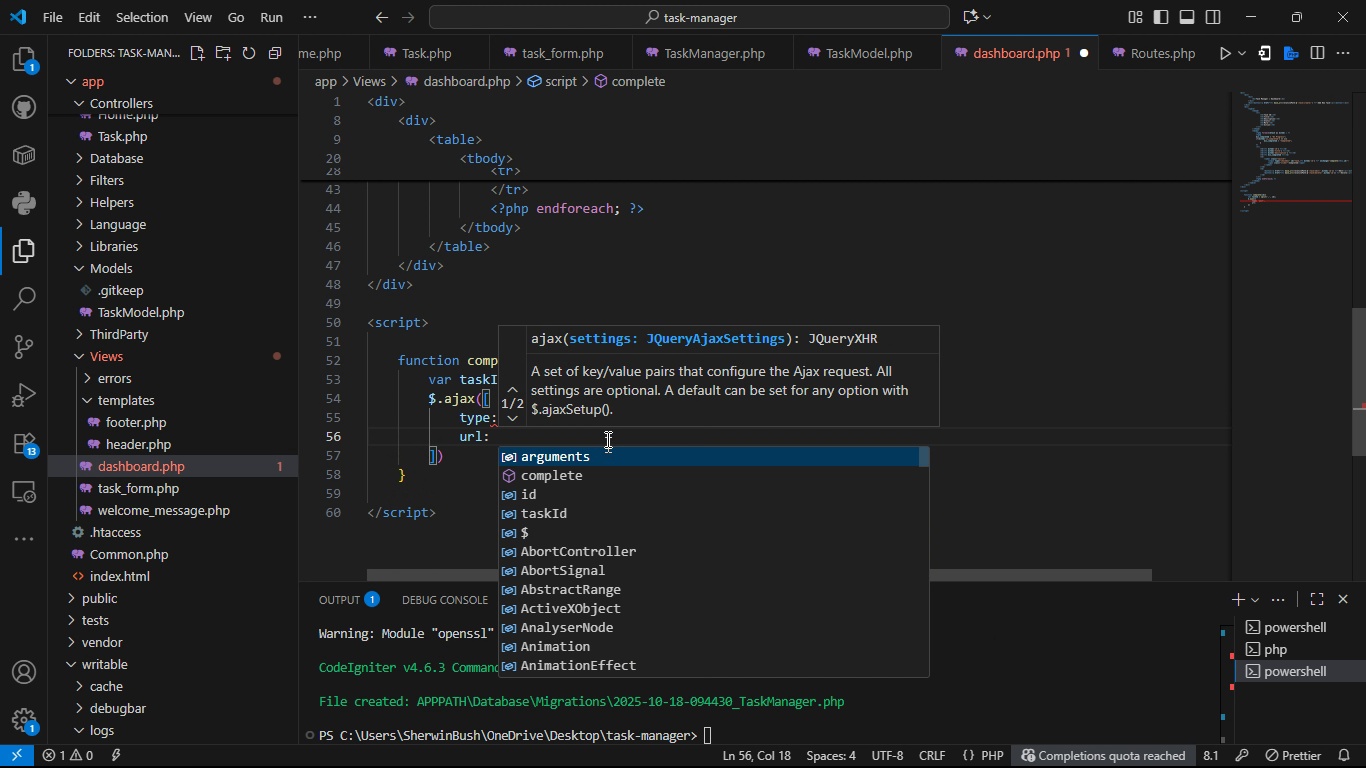 
left_click([473, 415])
 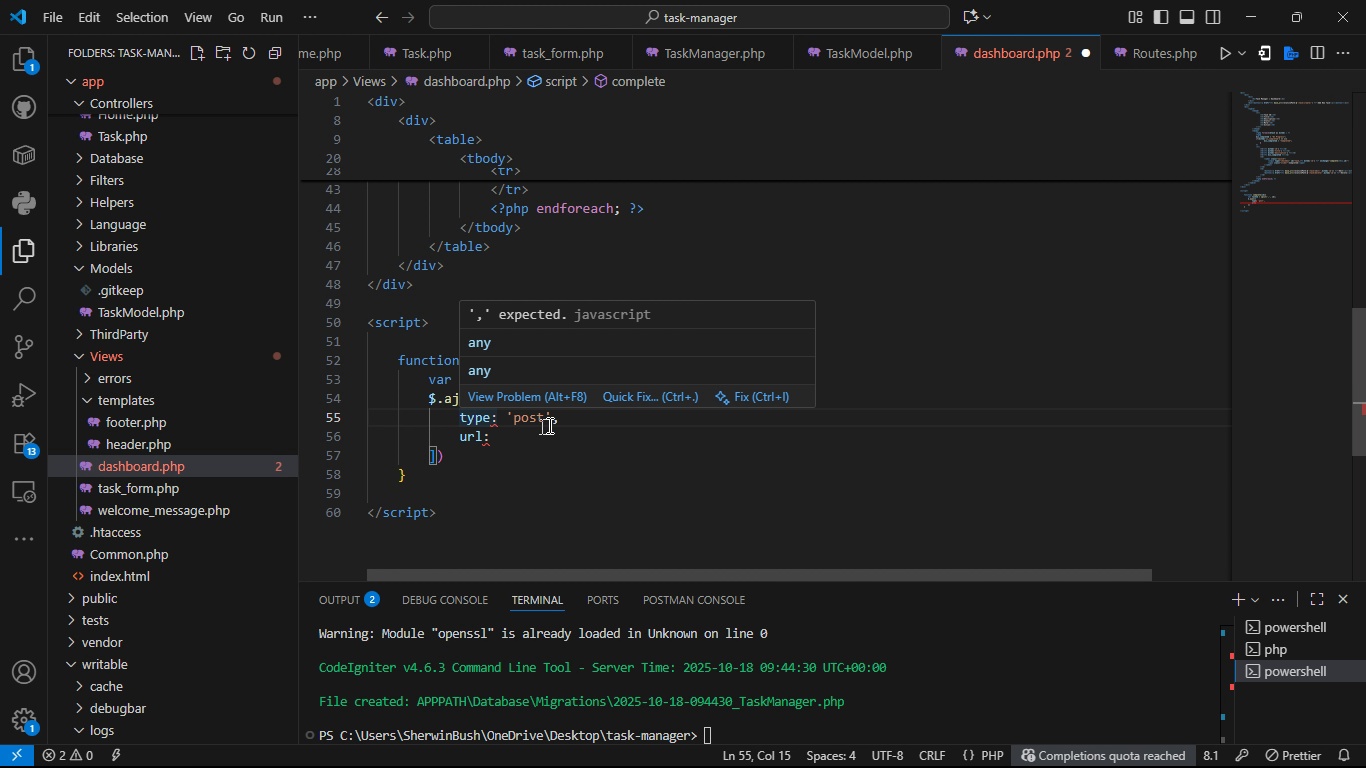 
left_click([556, 421])
 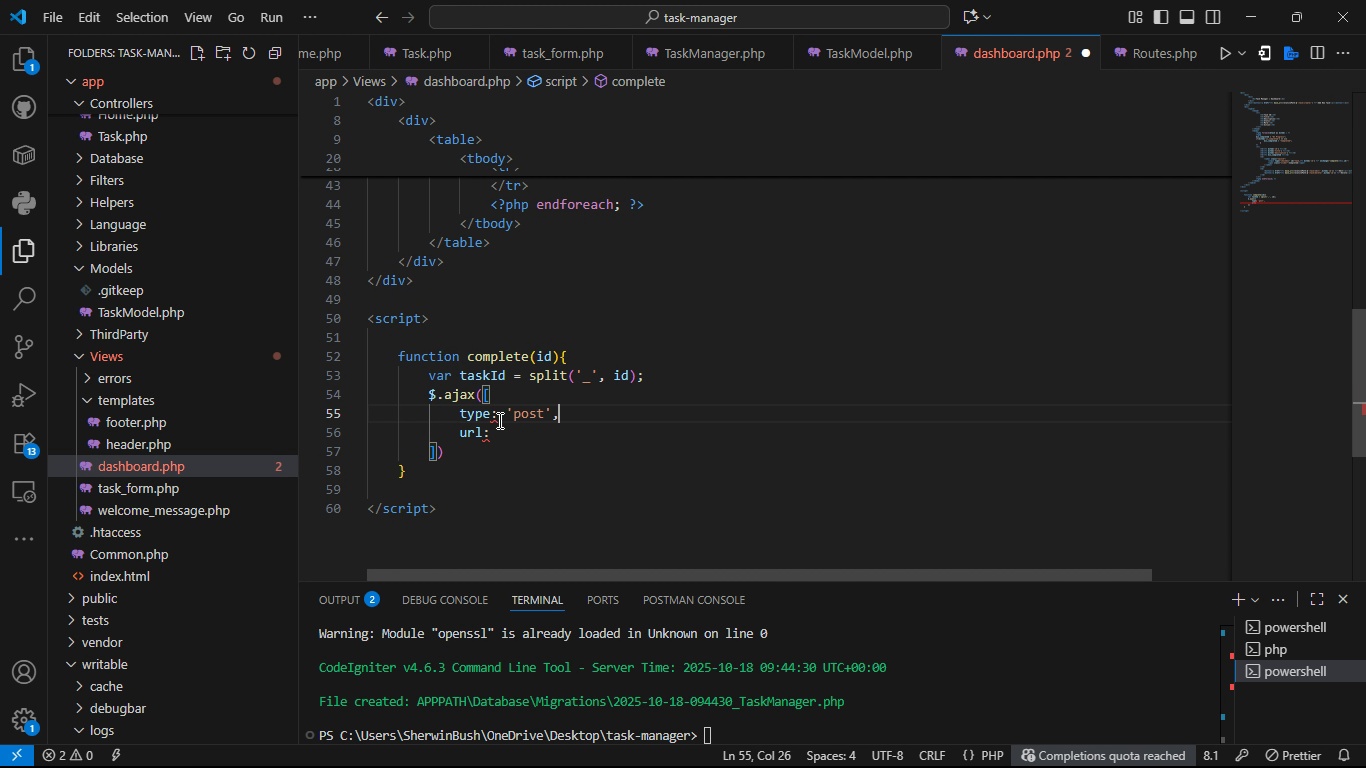 
left_click([498, 420])
 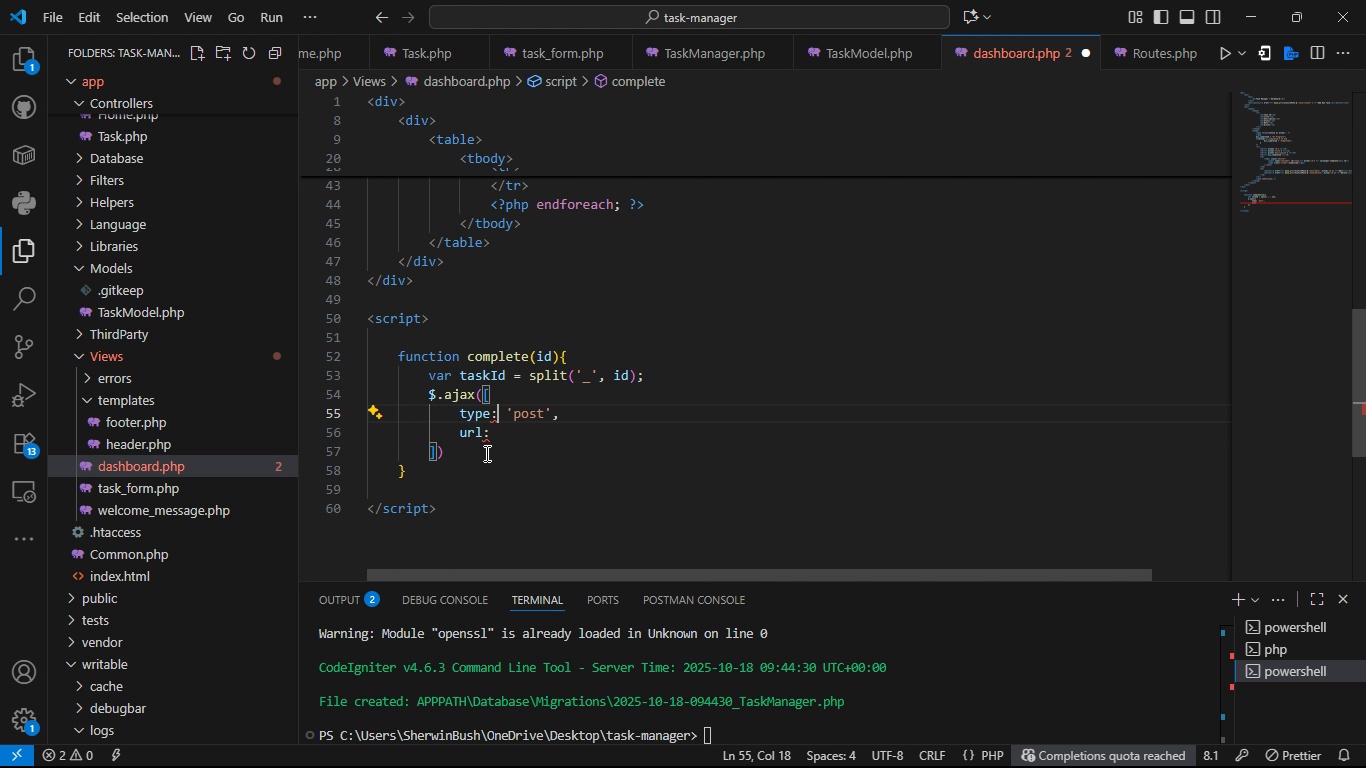 
left_click([482, 453])
 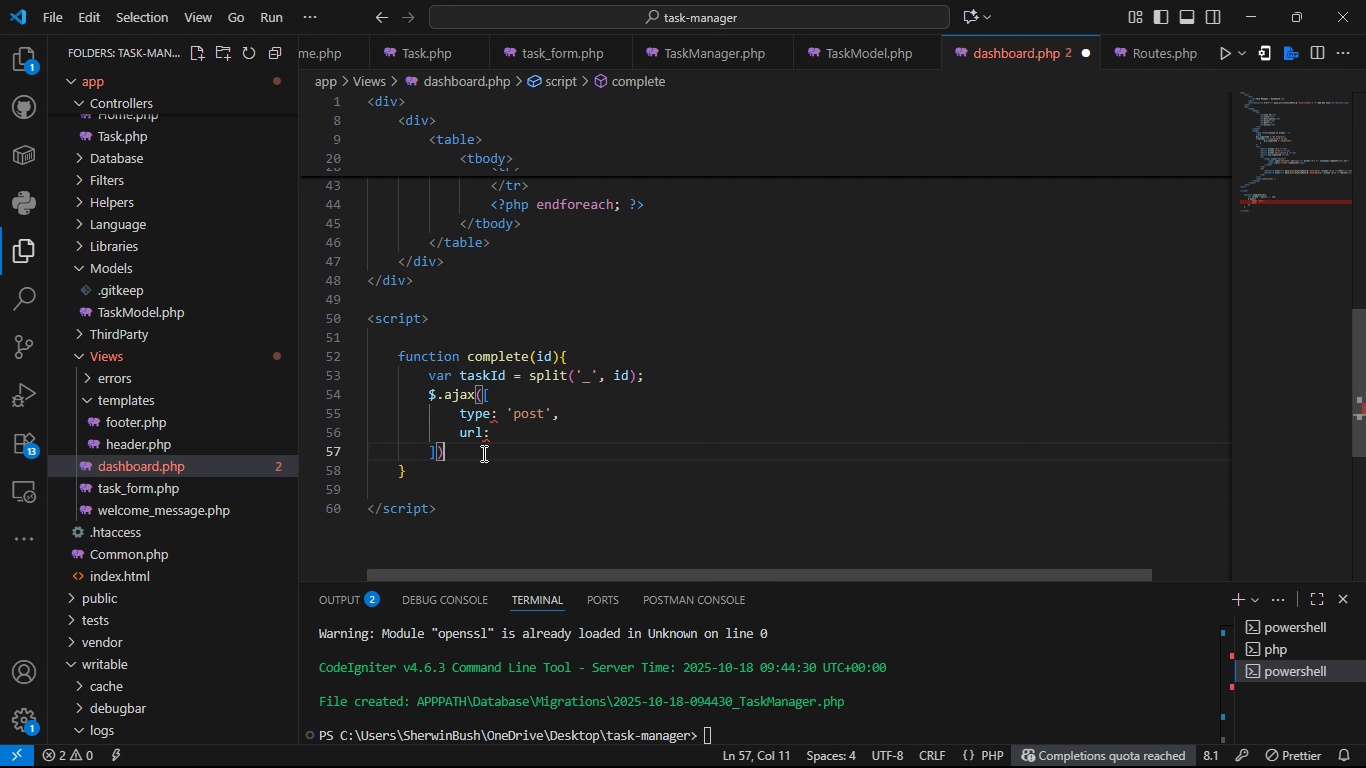 
key(Semicolon)
 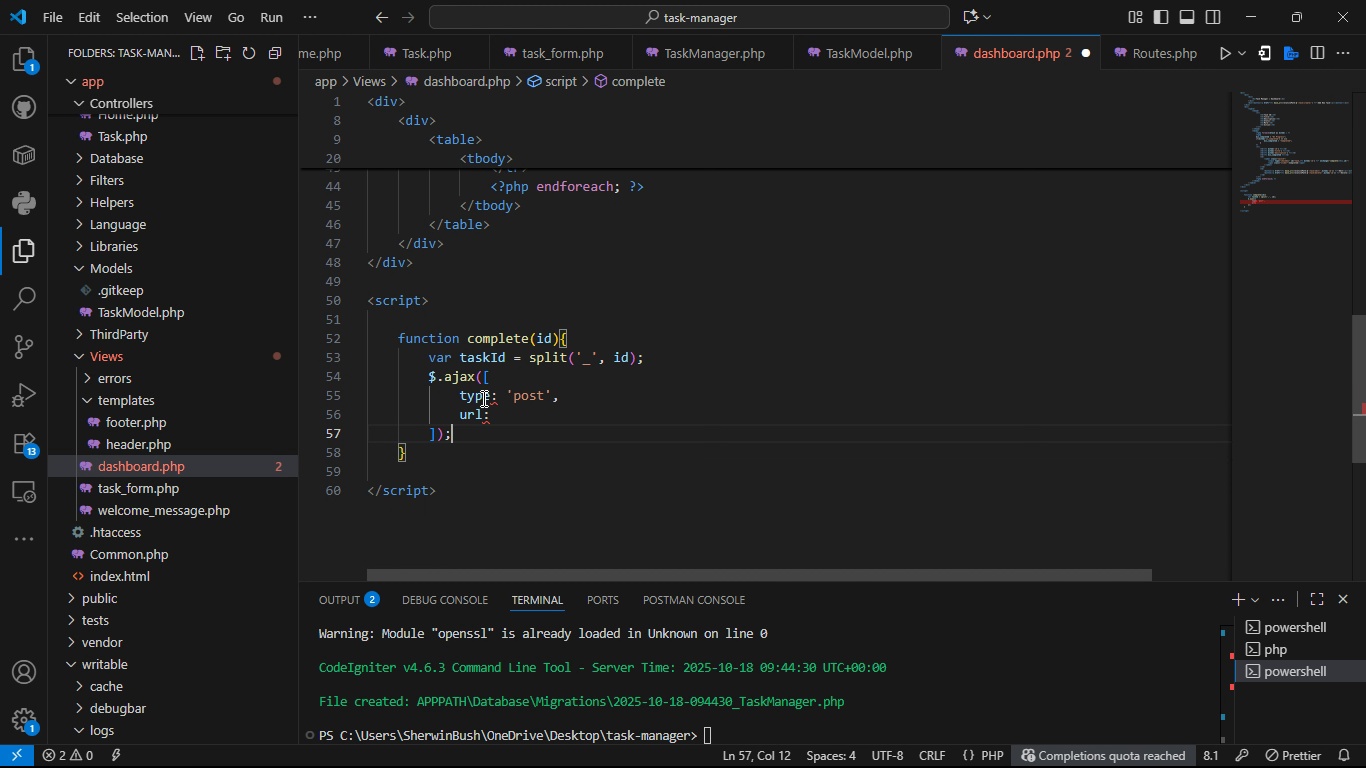 
double_click([482, 398])
 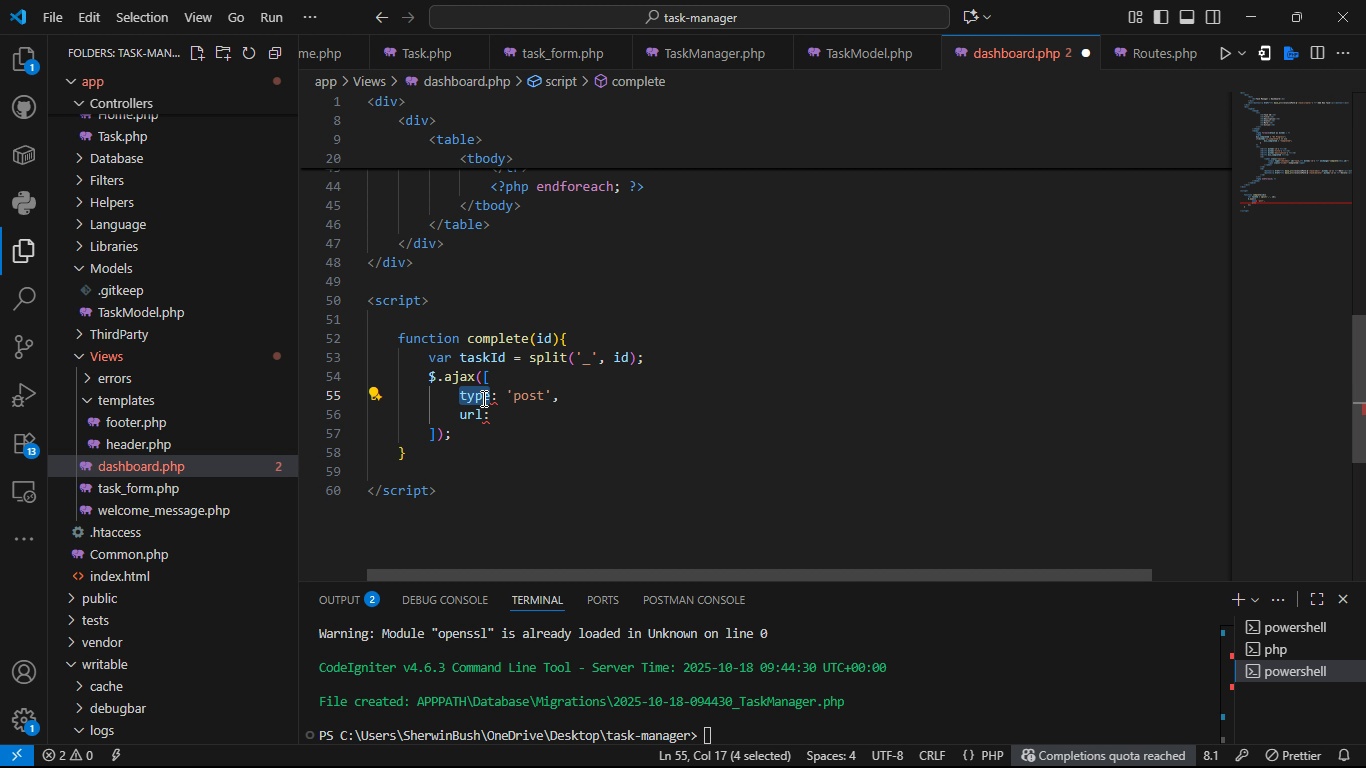 
key(Quote)
 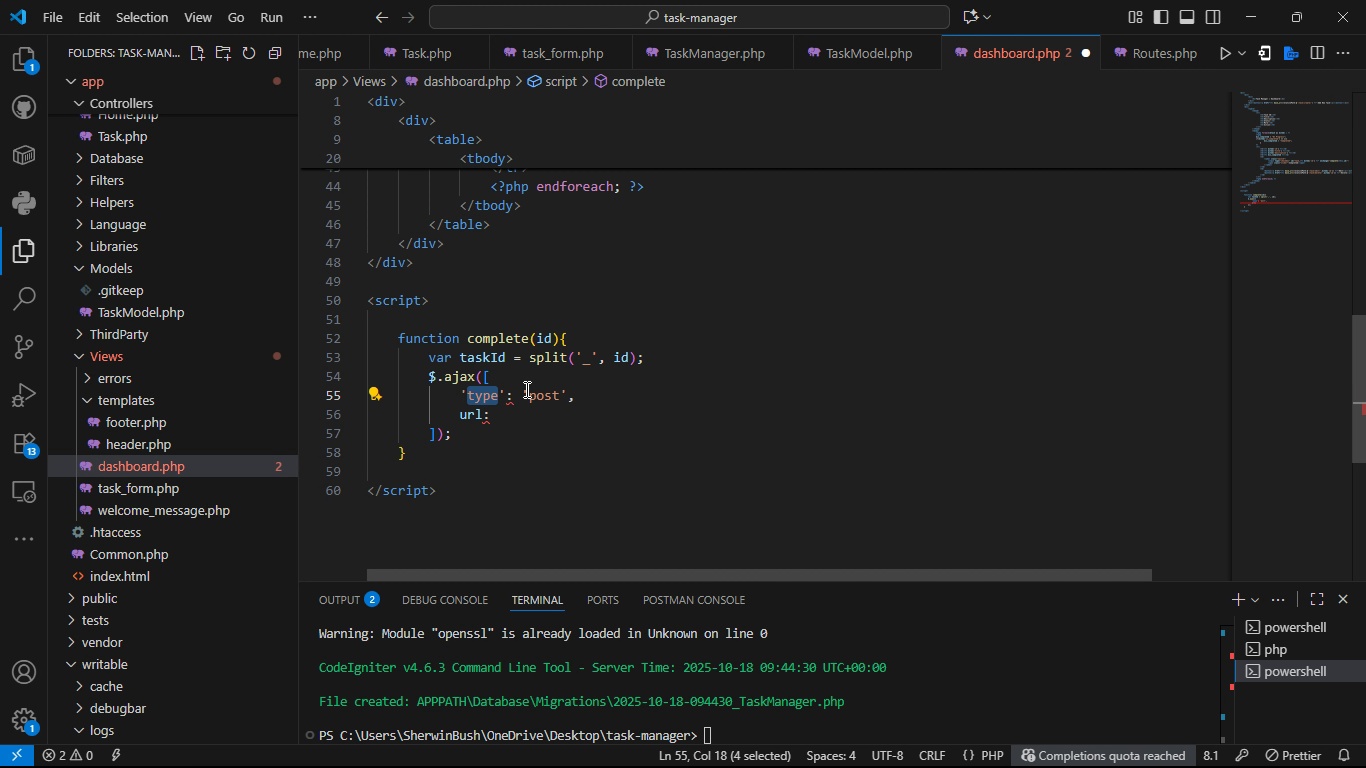 
left_click([525, 389])
 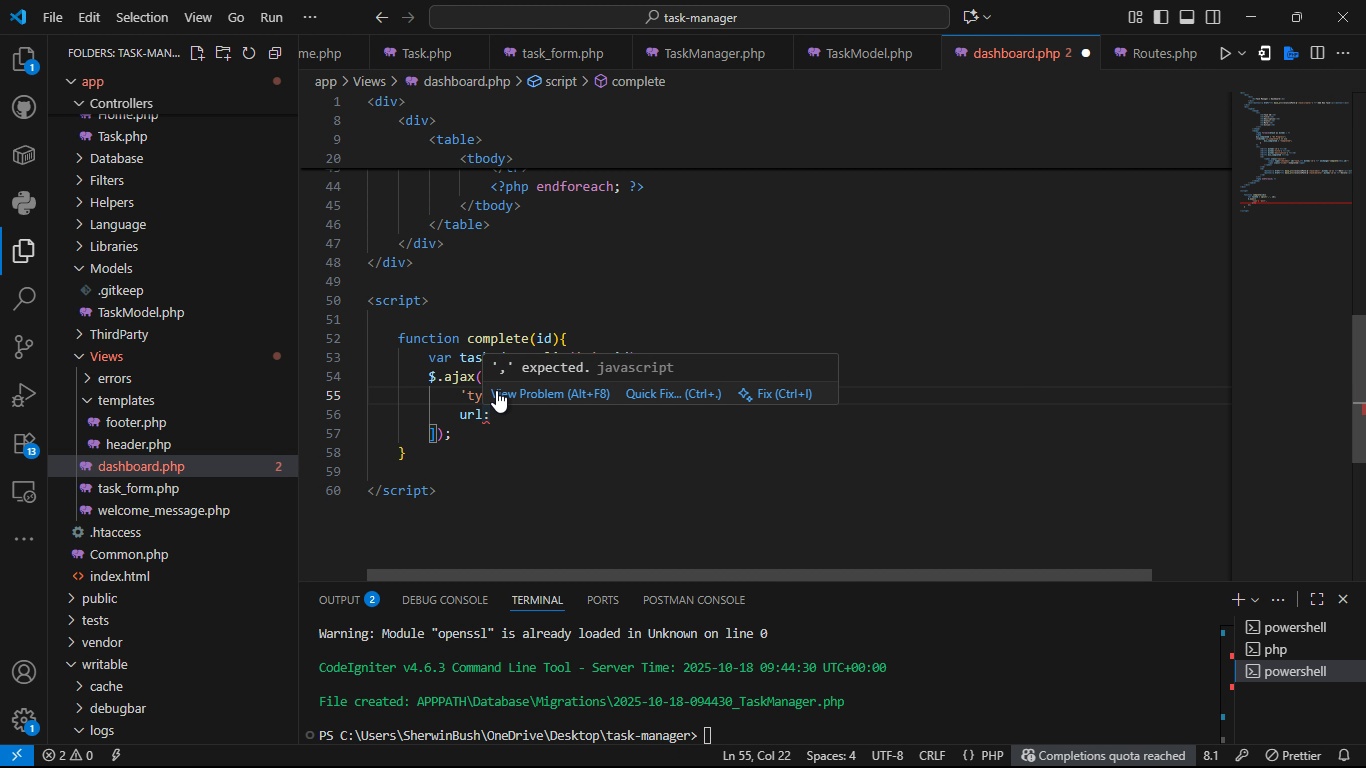 
left_click([496, 420])
 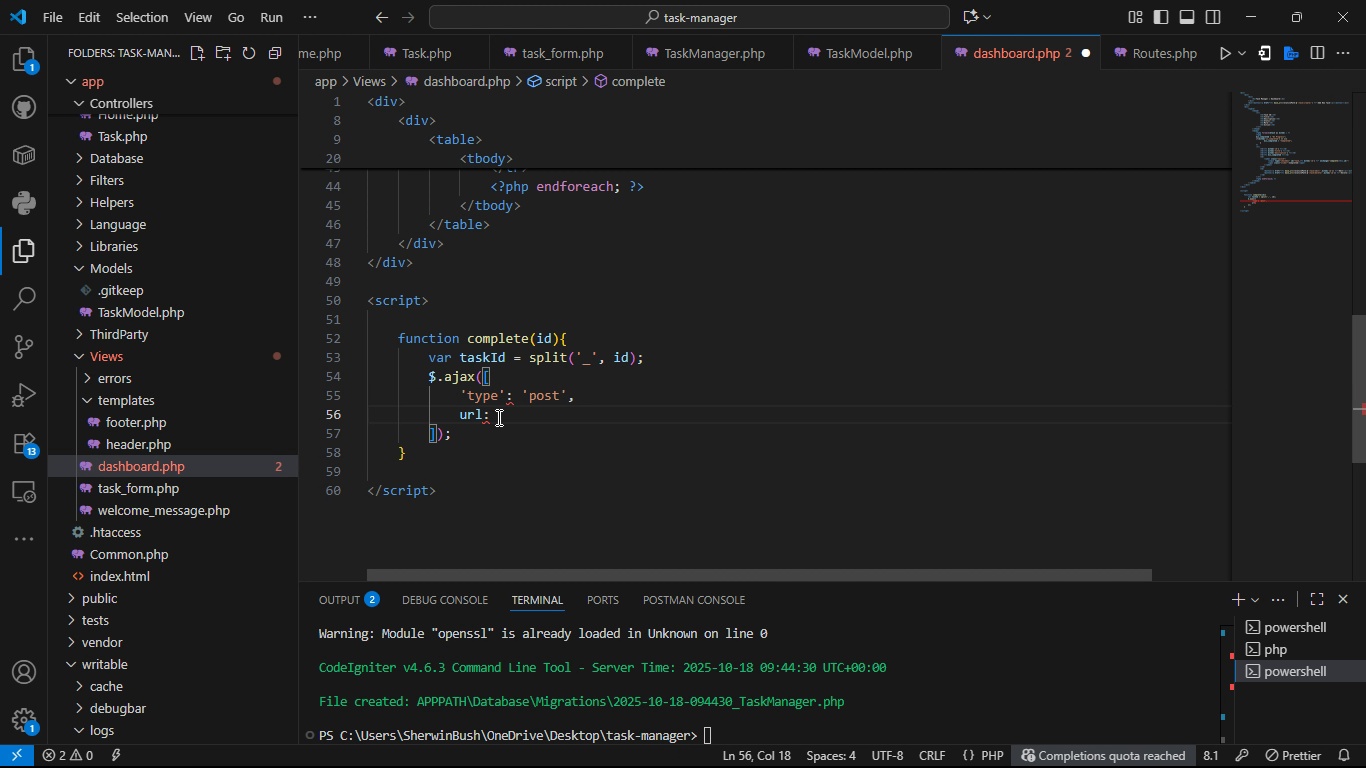 
key(Control+Z)
 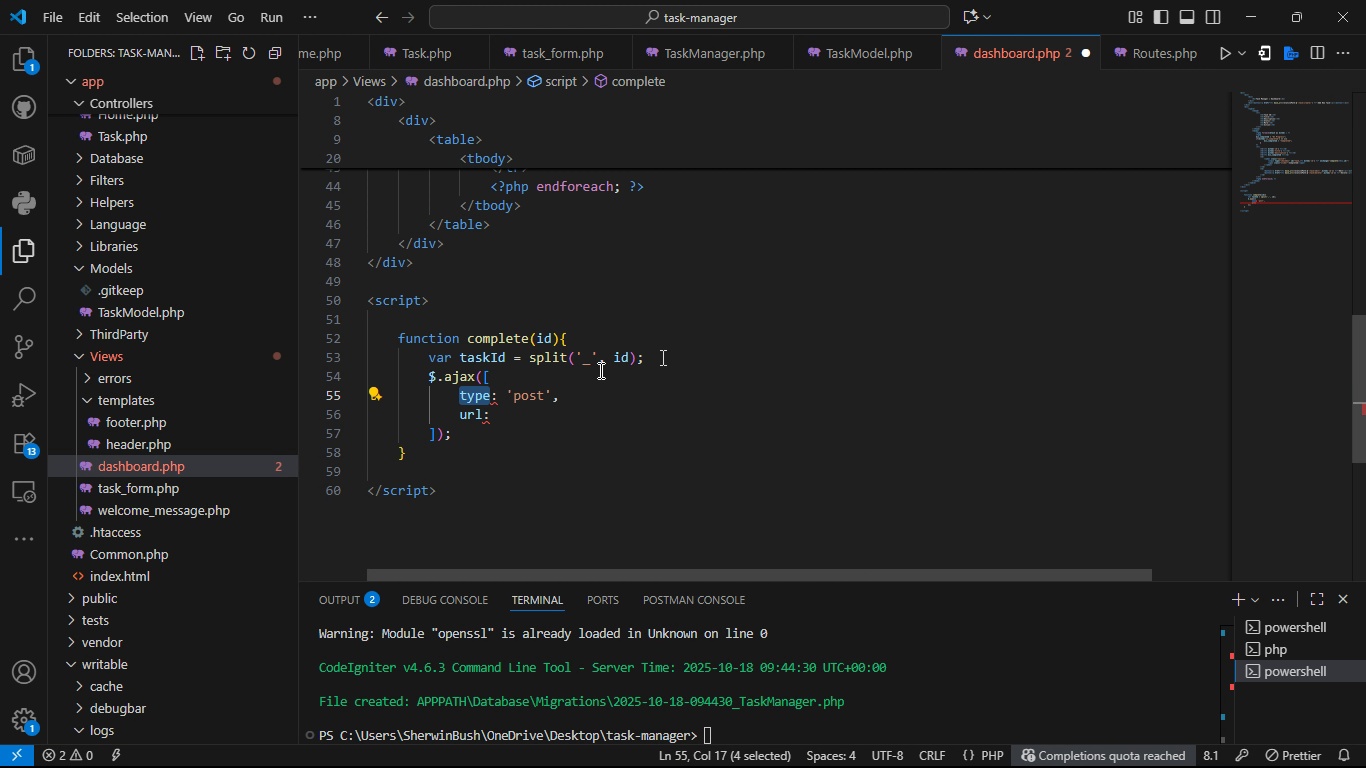 
wait(7.4)
 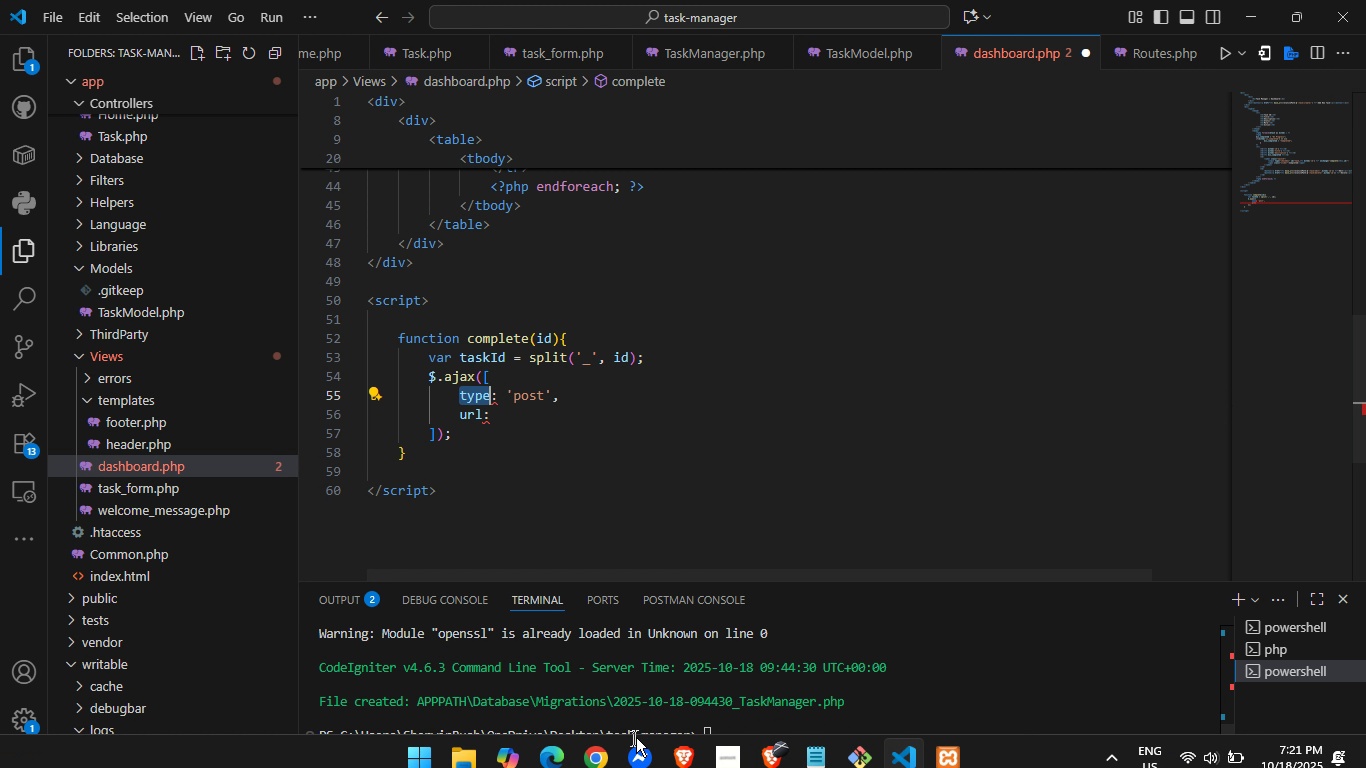 
left_click([447, 374])
 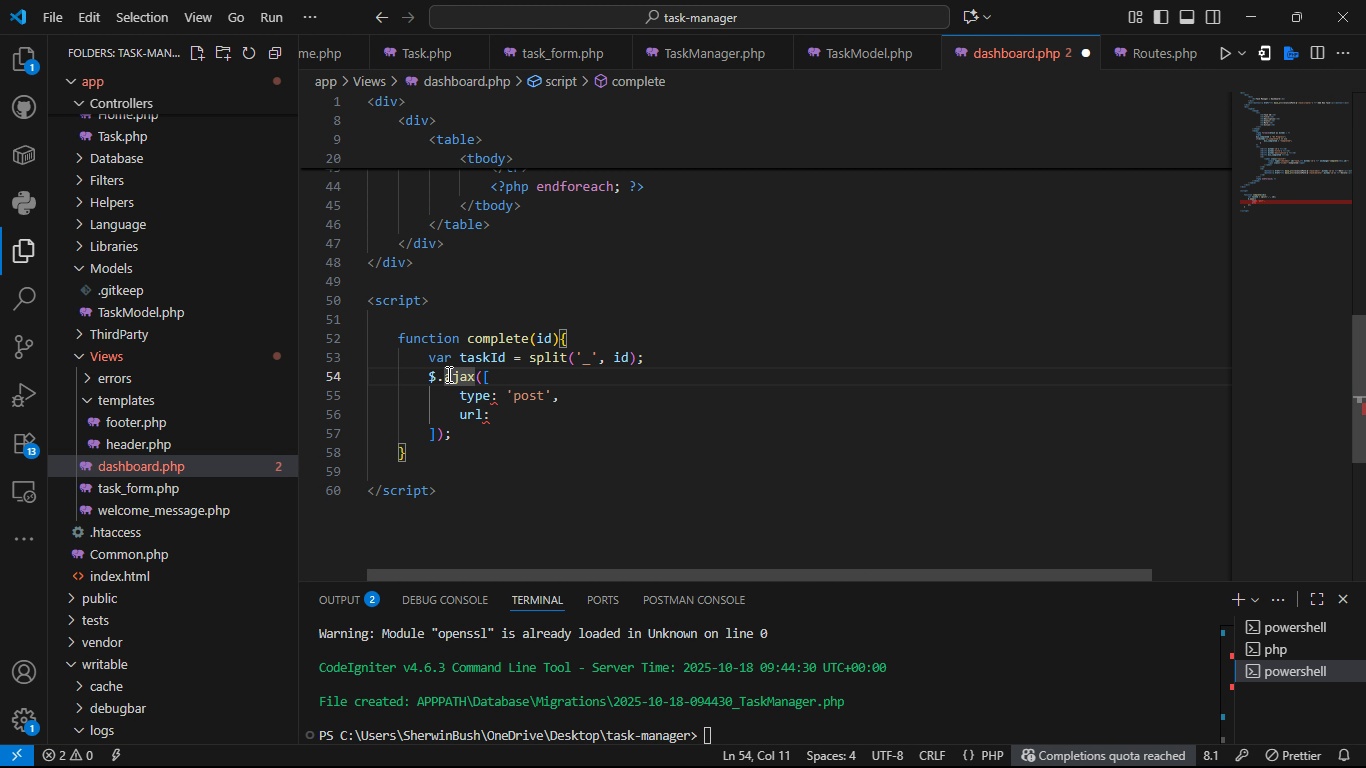 
key(Backspace)
 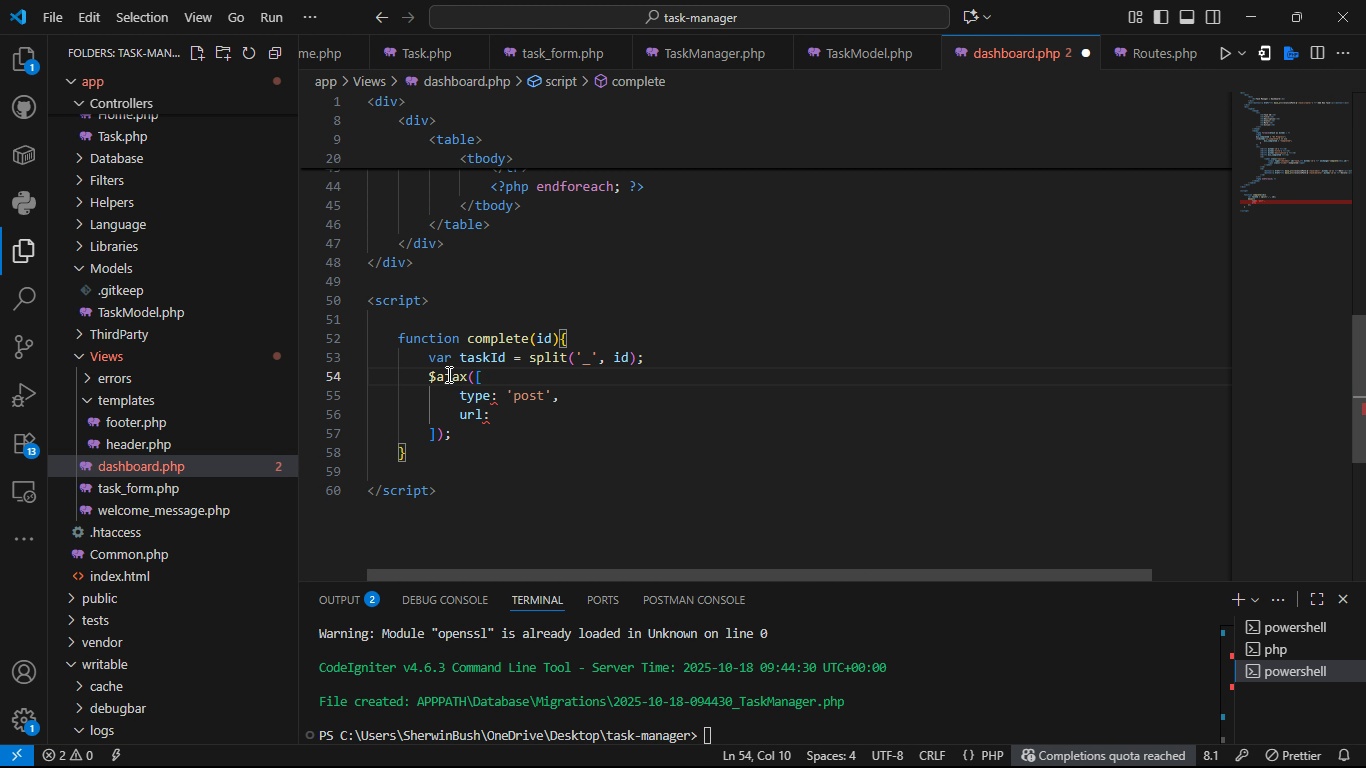 
key(Period)
 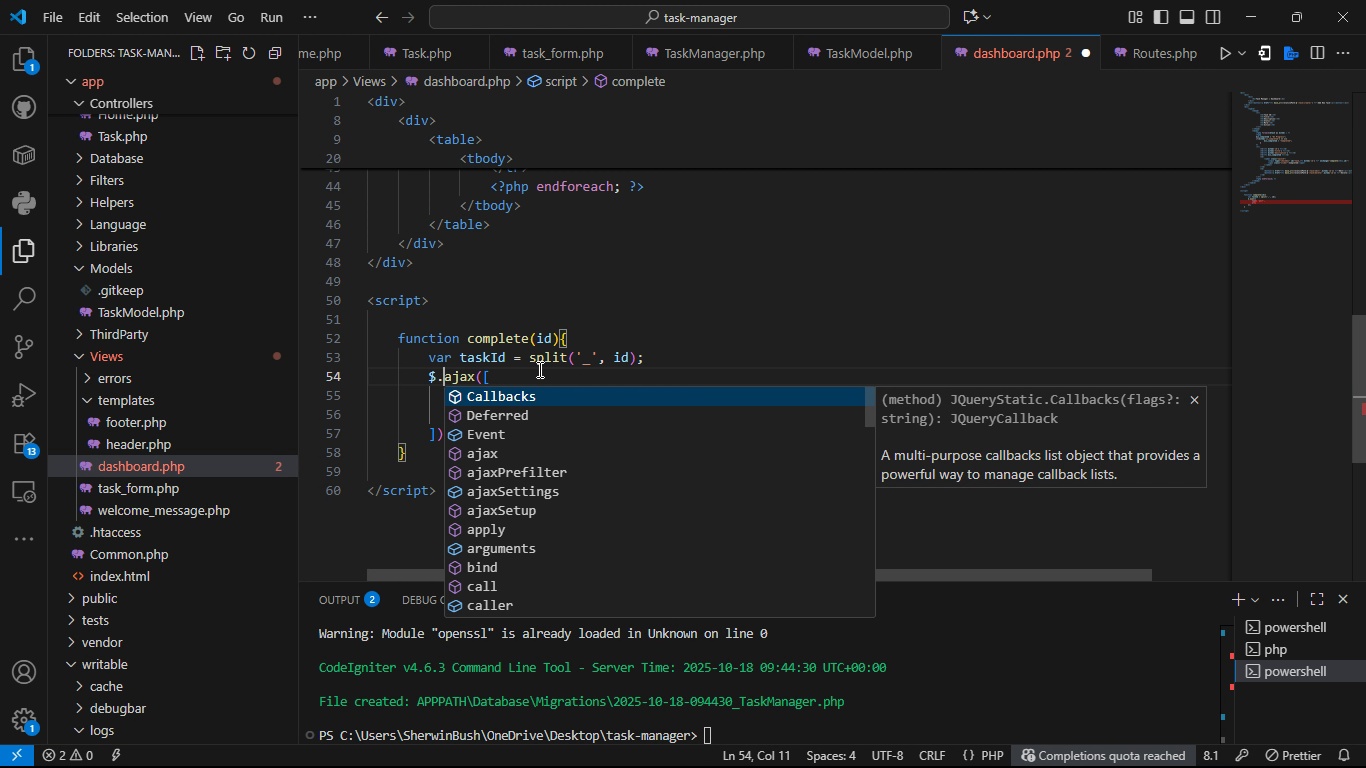 
left_click([538, 369])
 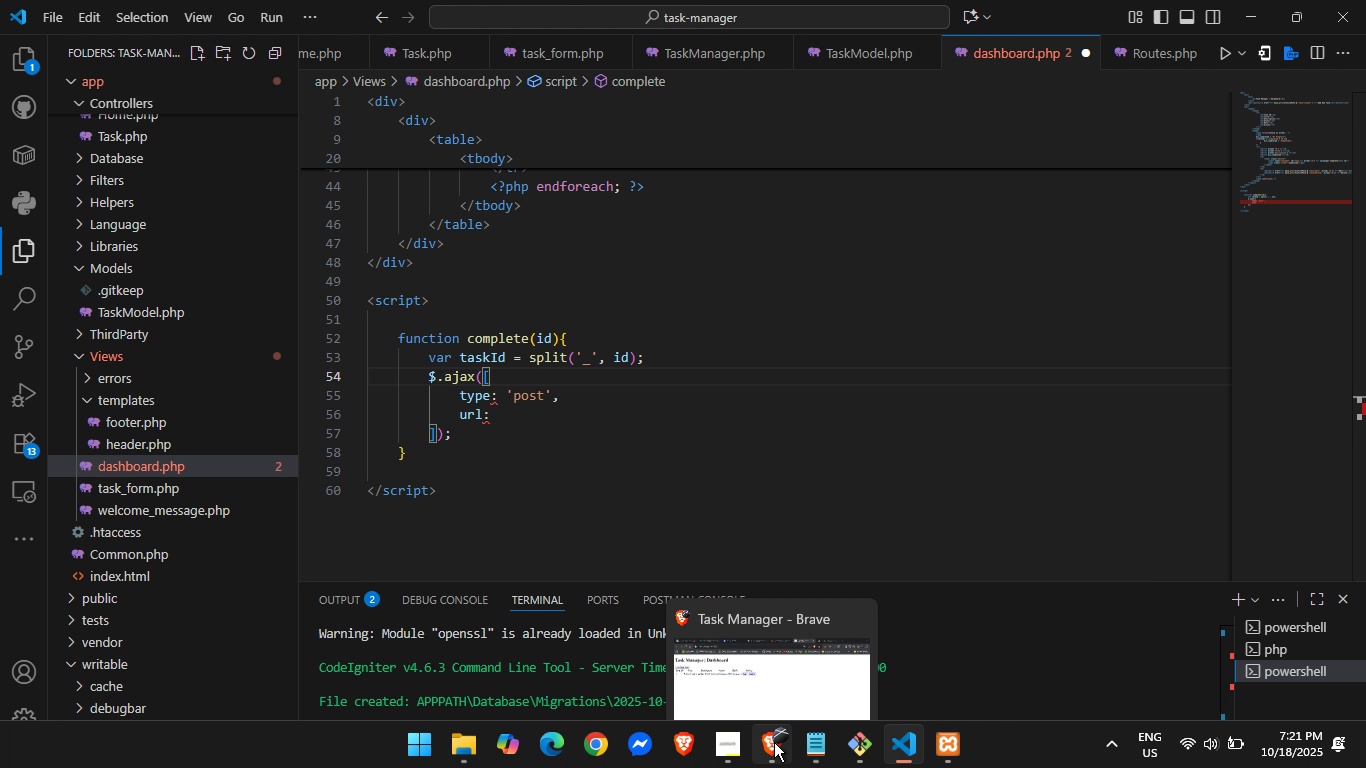 
left_click([774, 742])
 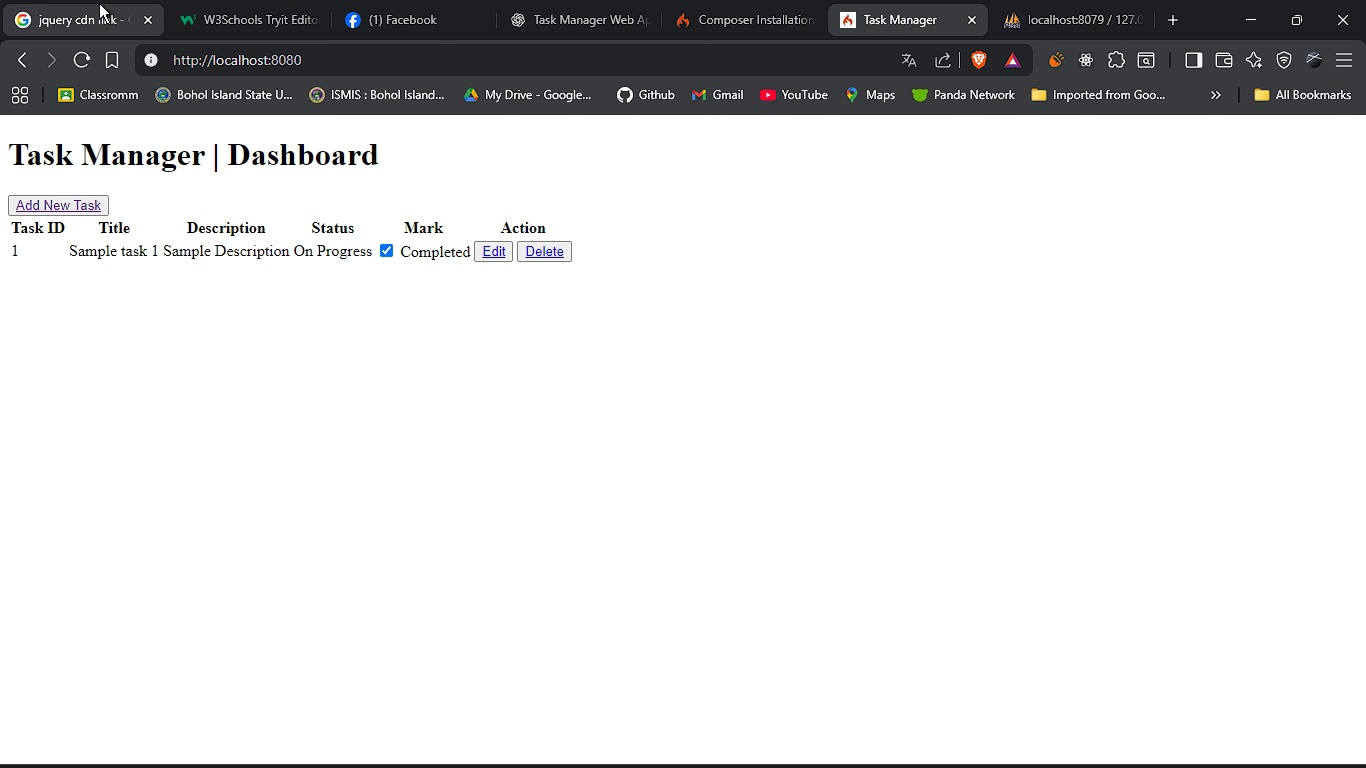 
left_click([99, 3])
 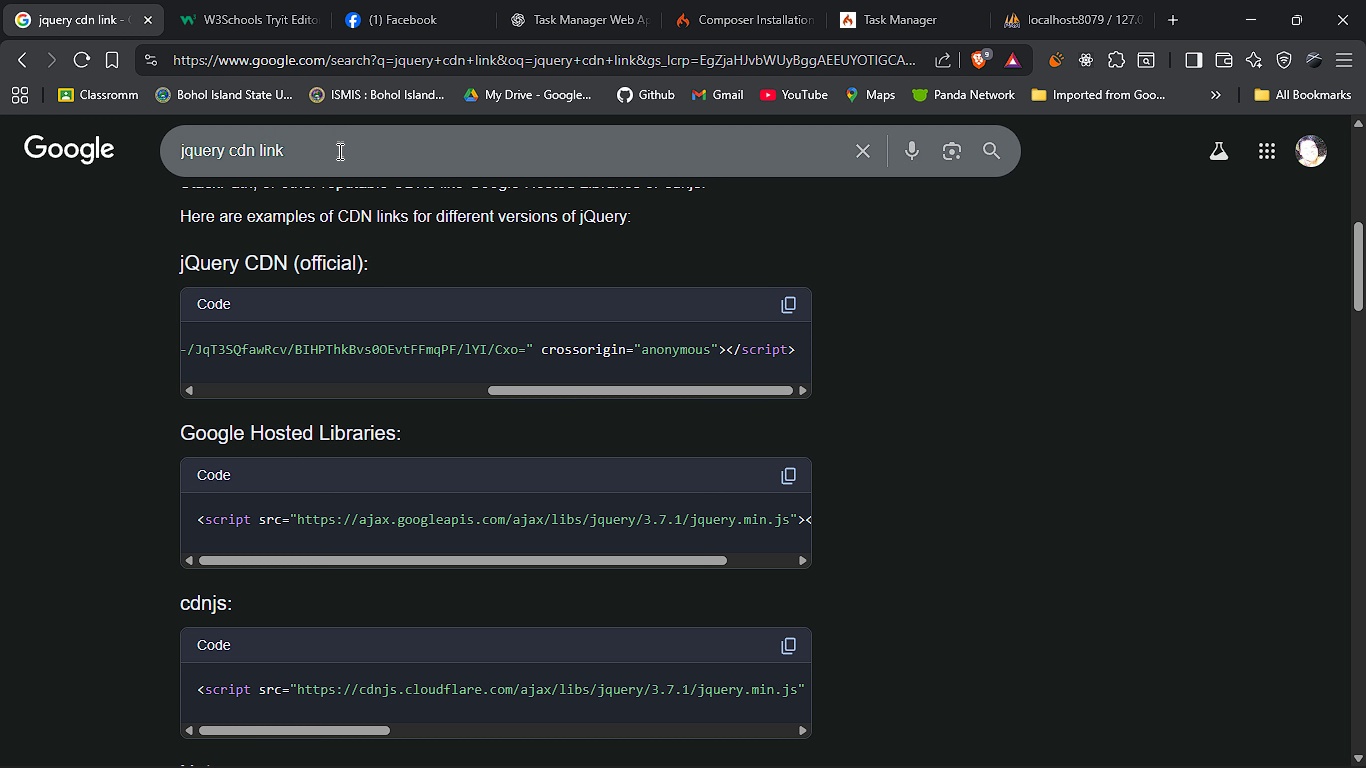 
left_click_drag(start_coordinate=[338, 151], to_coordinate=[94, 166])
 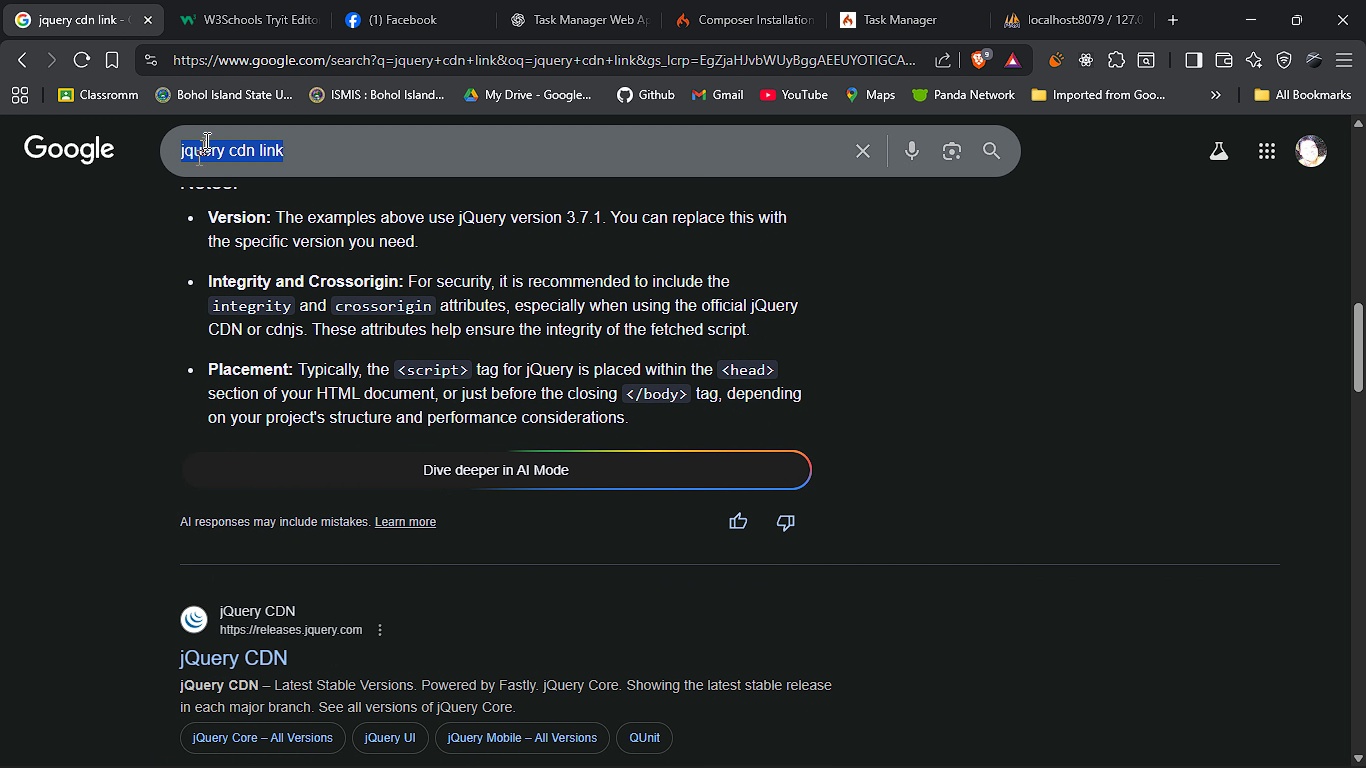 
type(ajax req)
 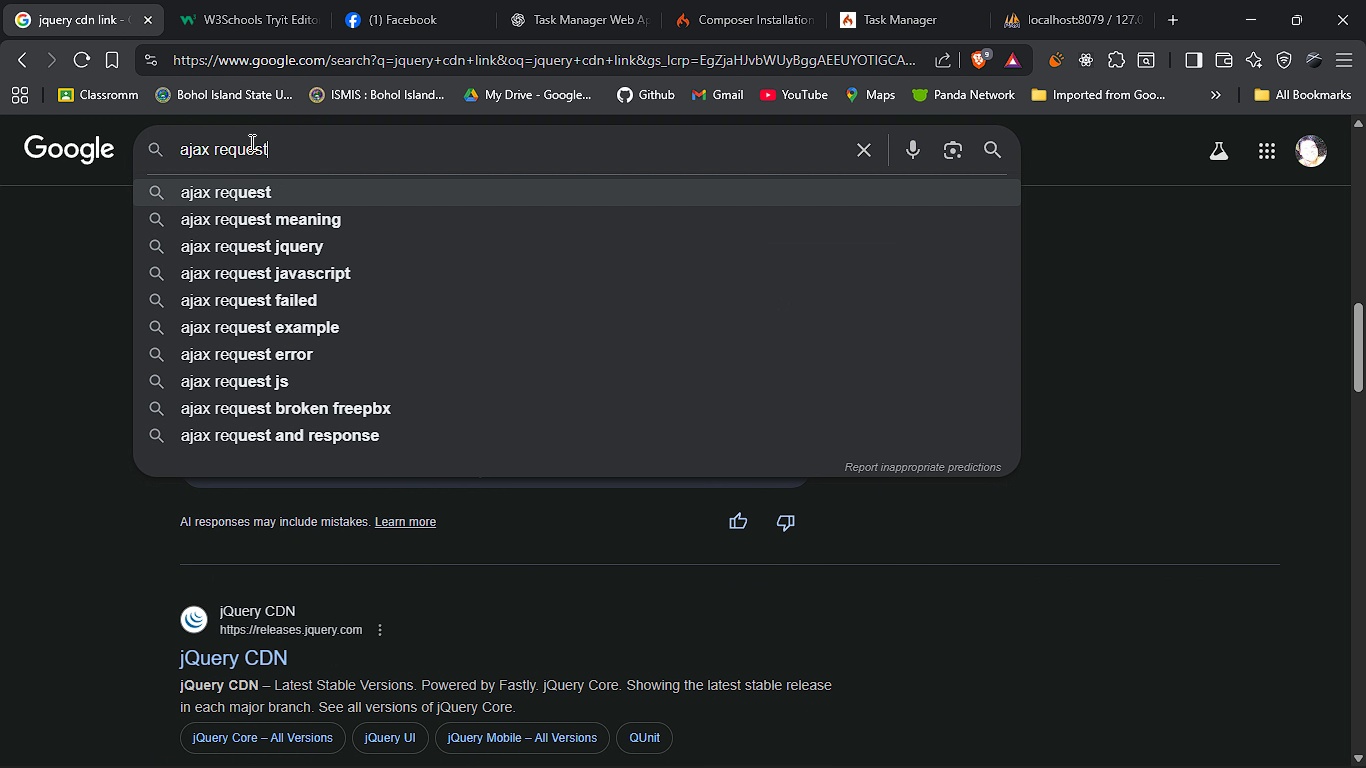 
key(ArrowDown)
 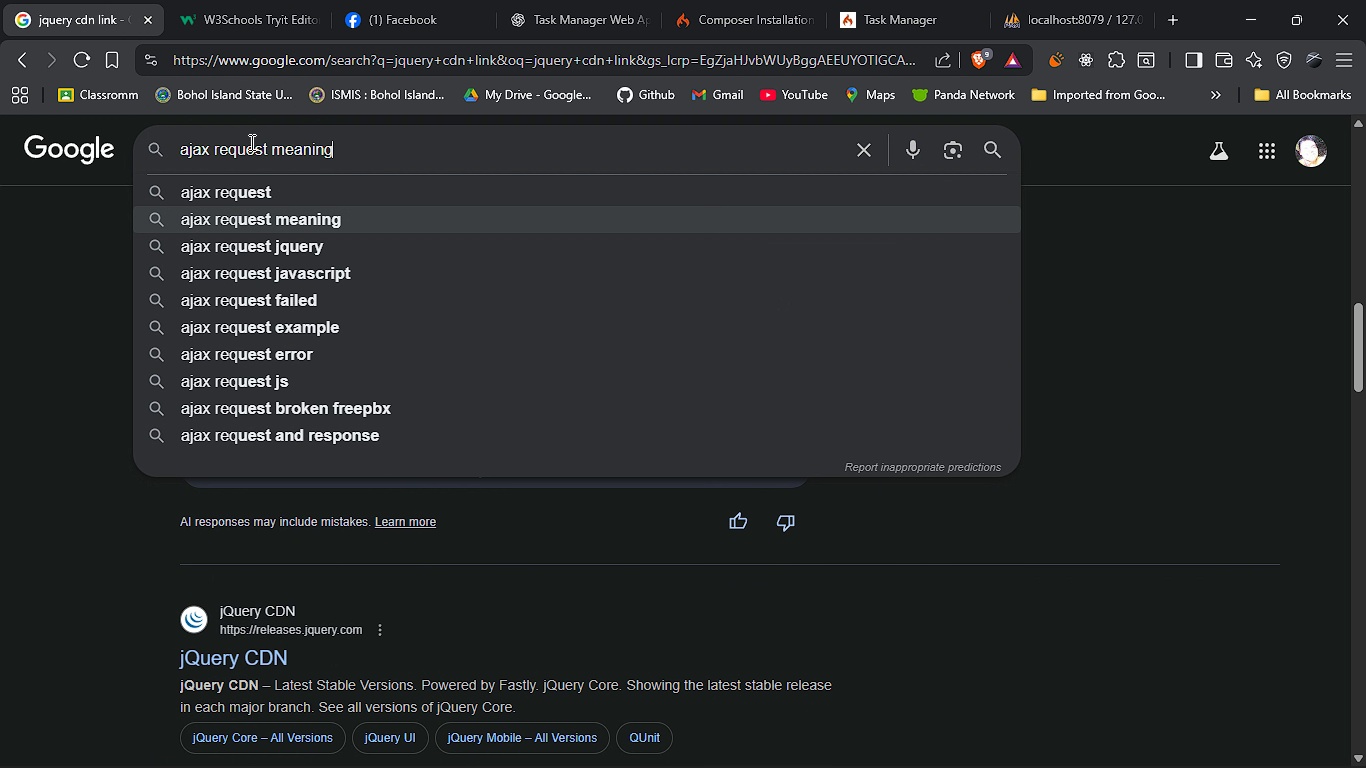 
key(ArrowDown)
 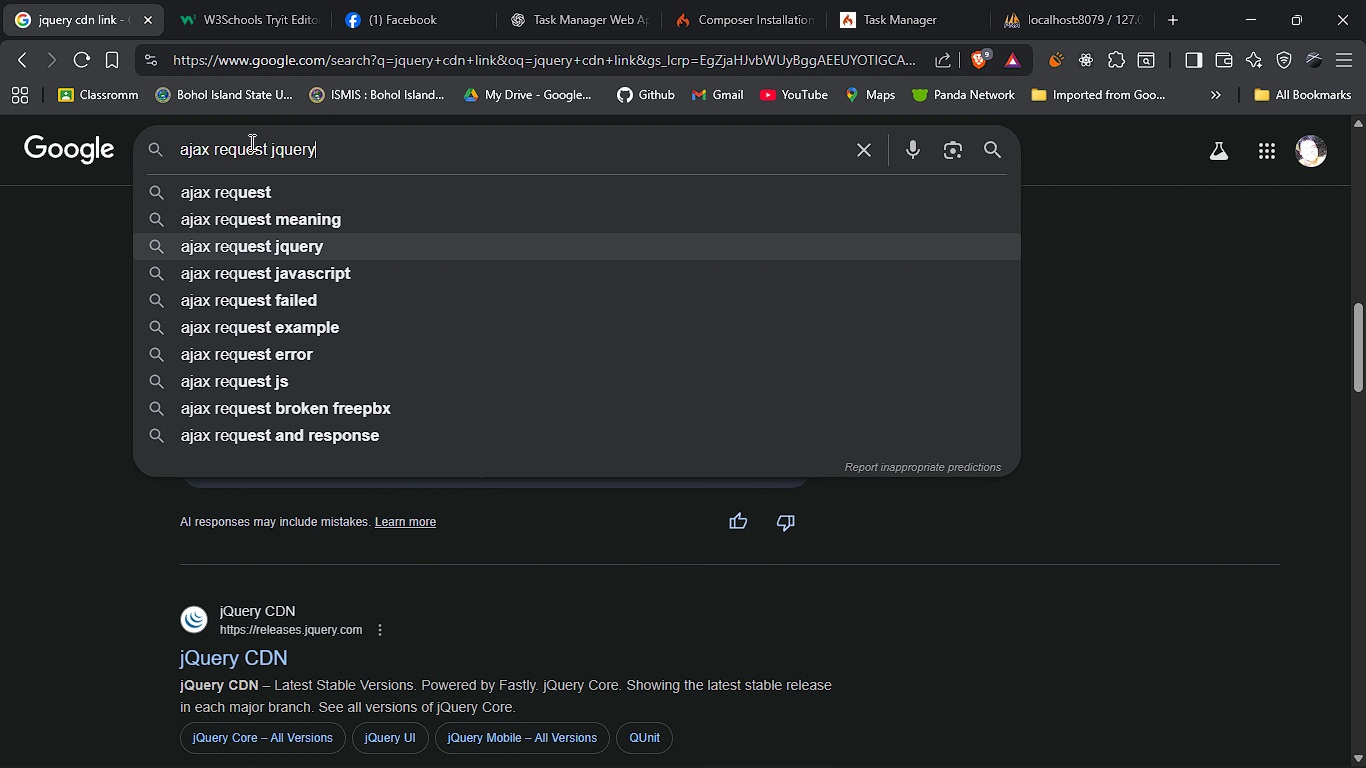 
key(ArrowDown)
 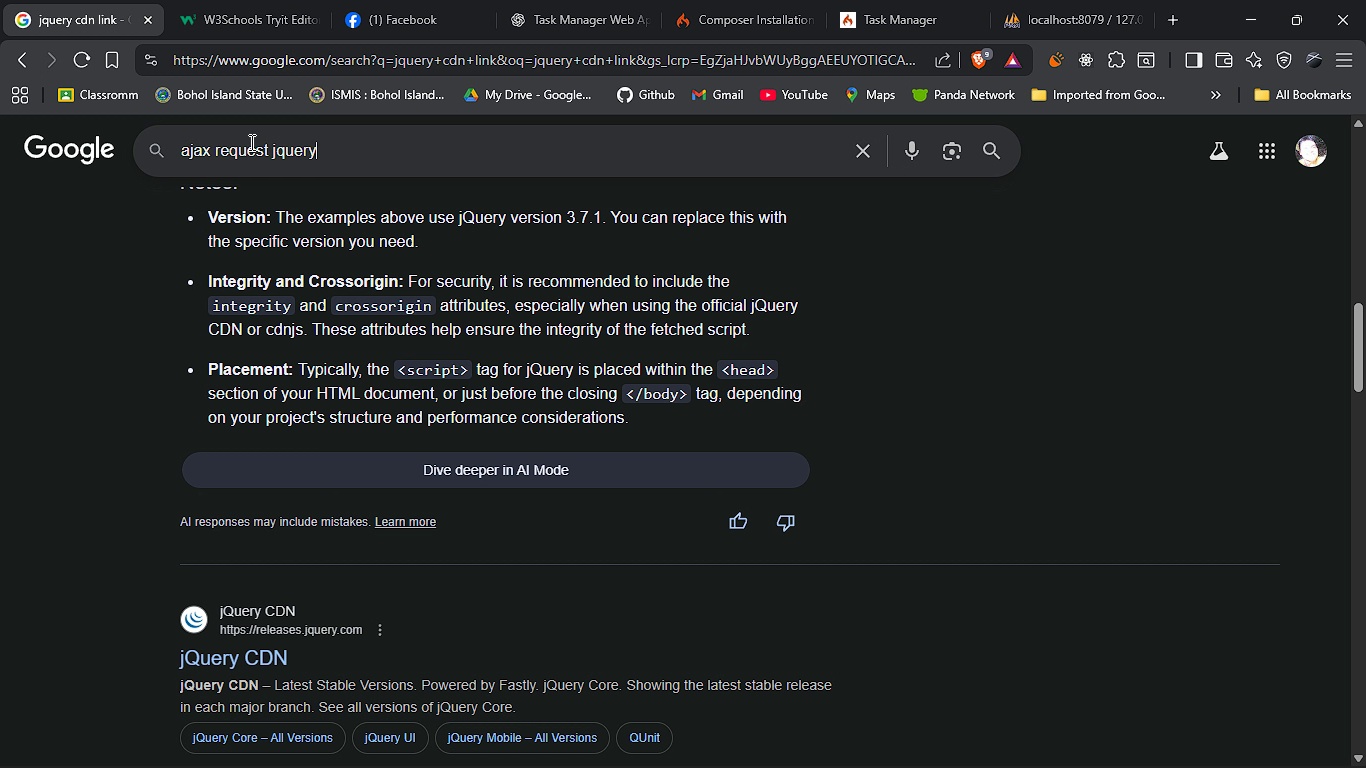 
key(Enter)
 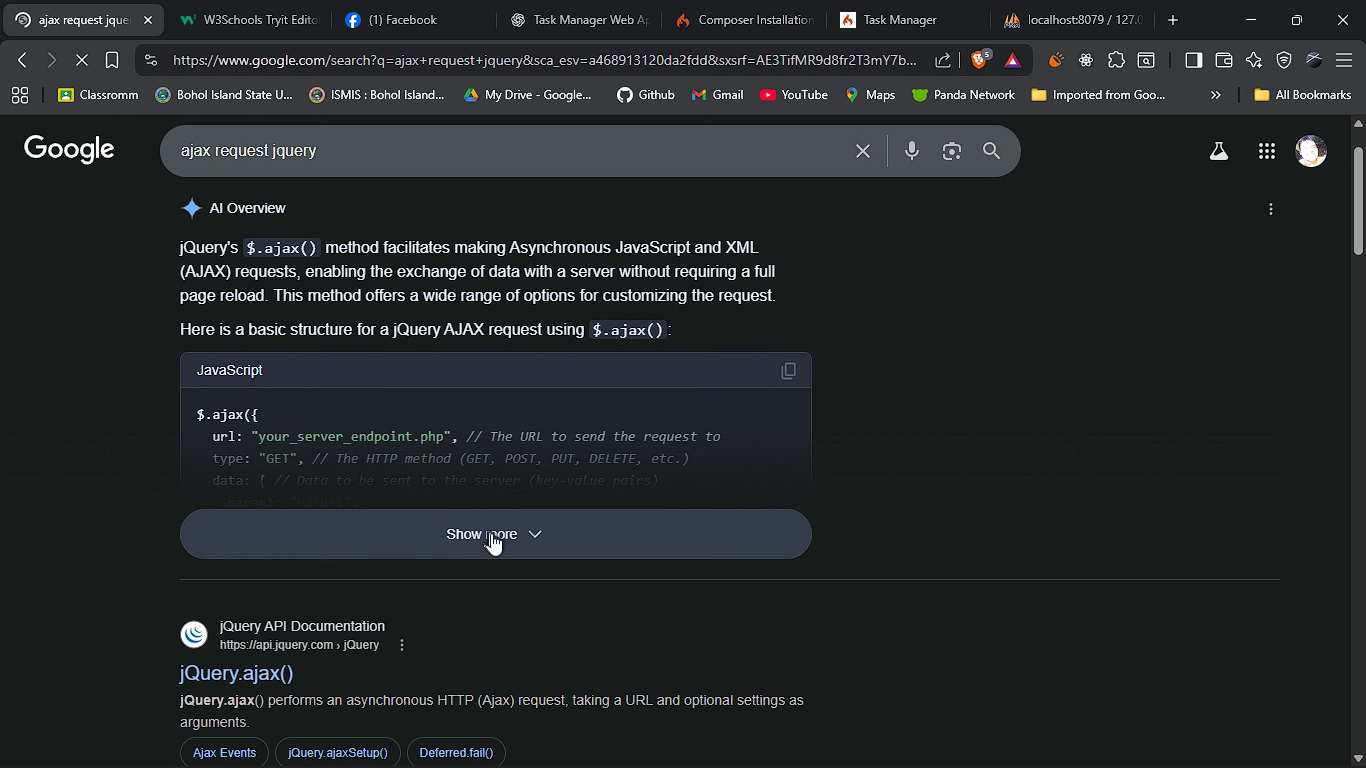 
left_click([508, 525])
 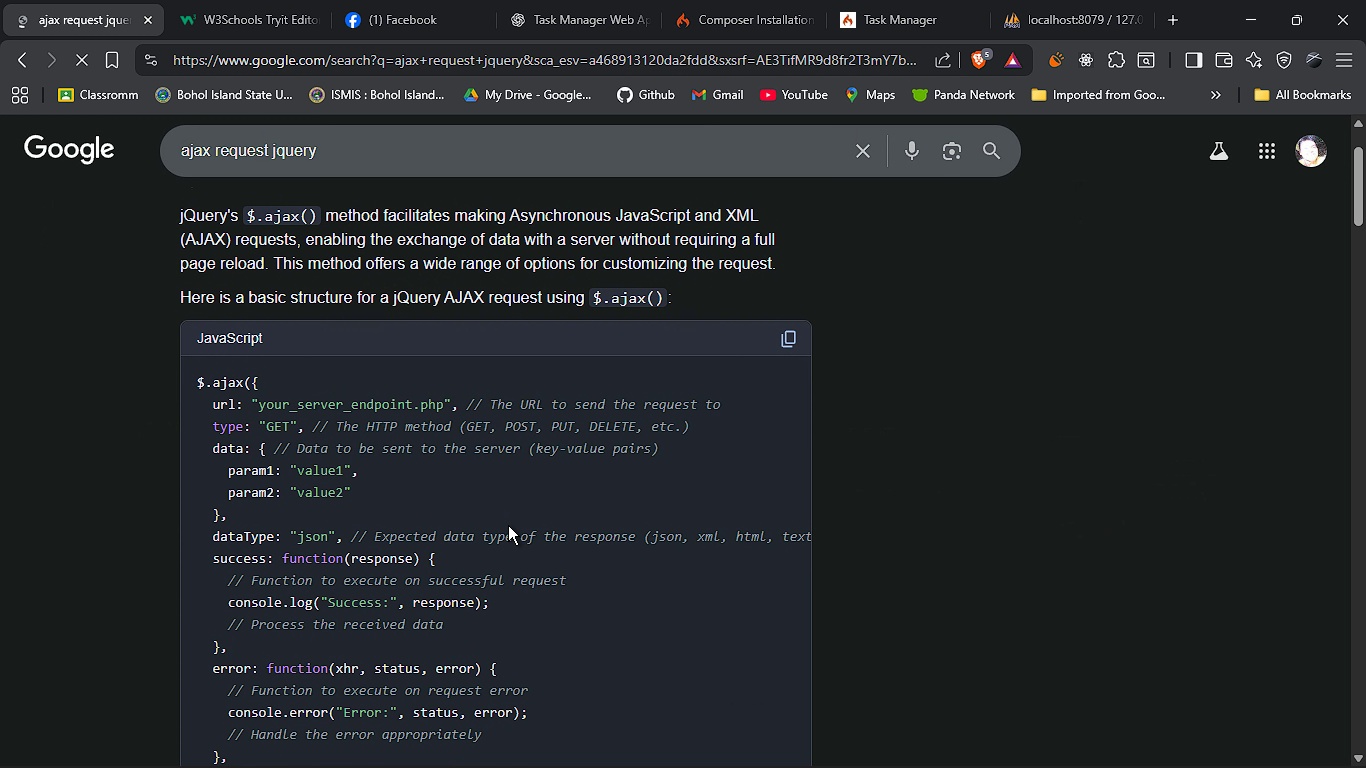 
key(Alt+AltLeft)
 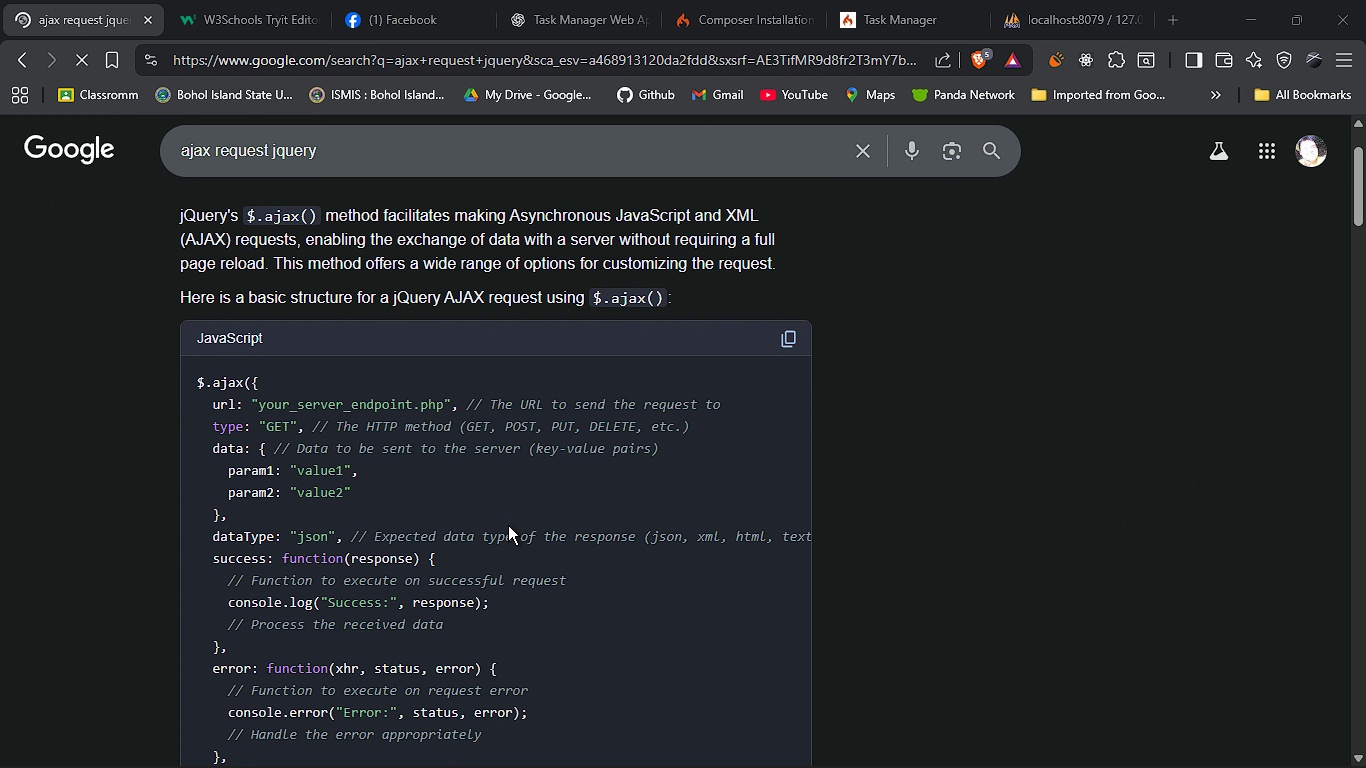 
key(Alt+Tab)
 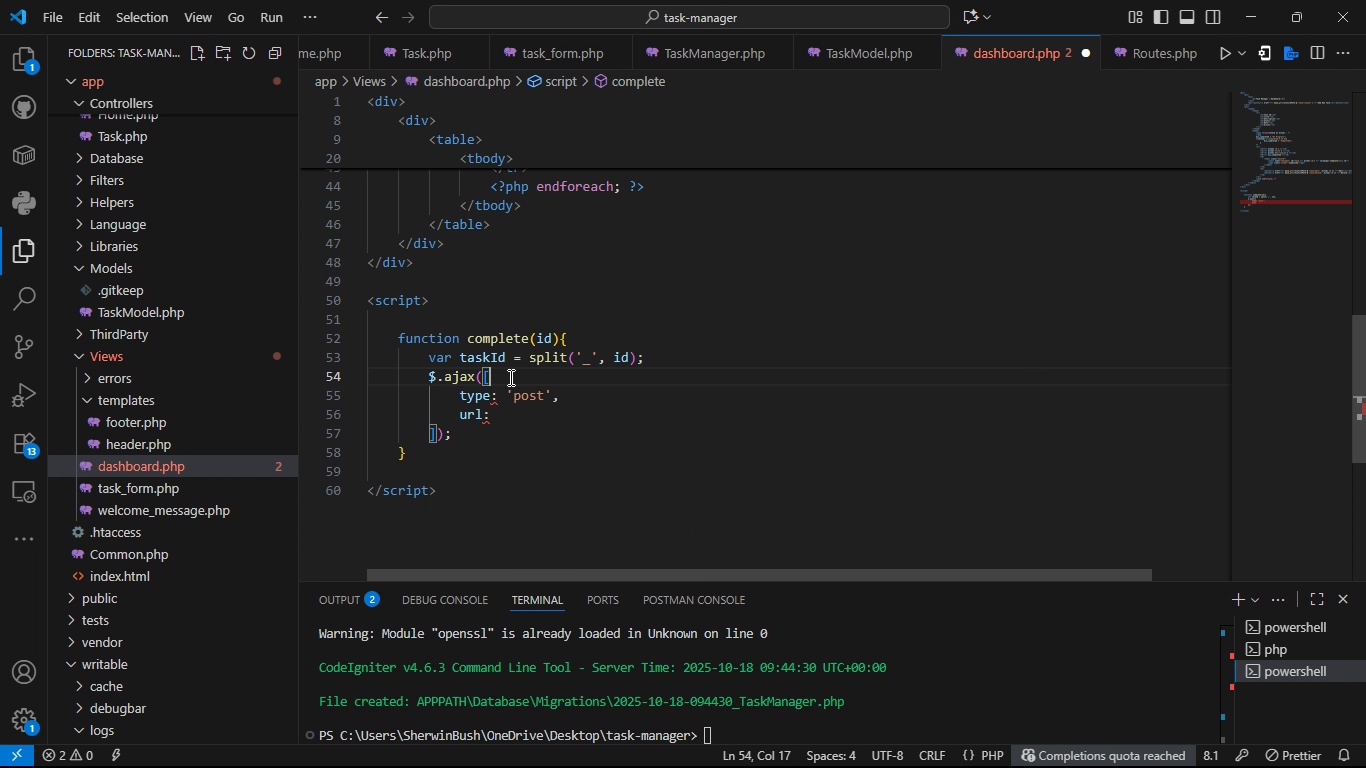 
key(Backspace)
 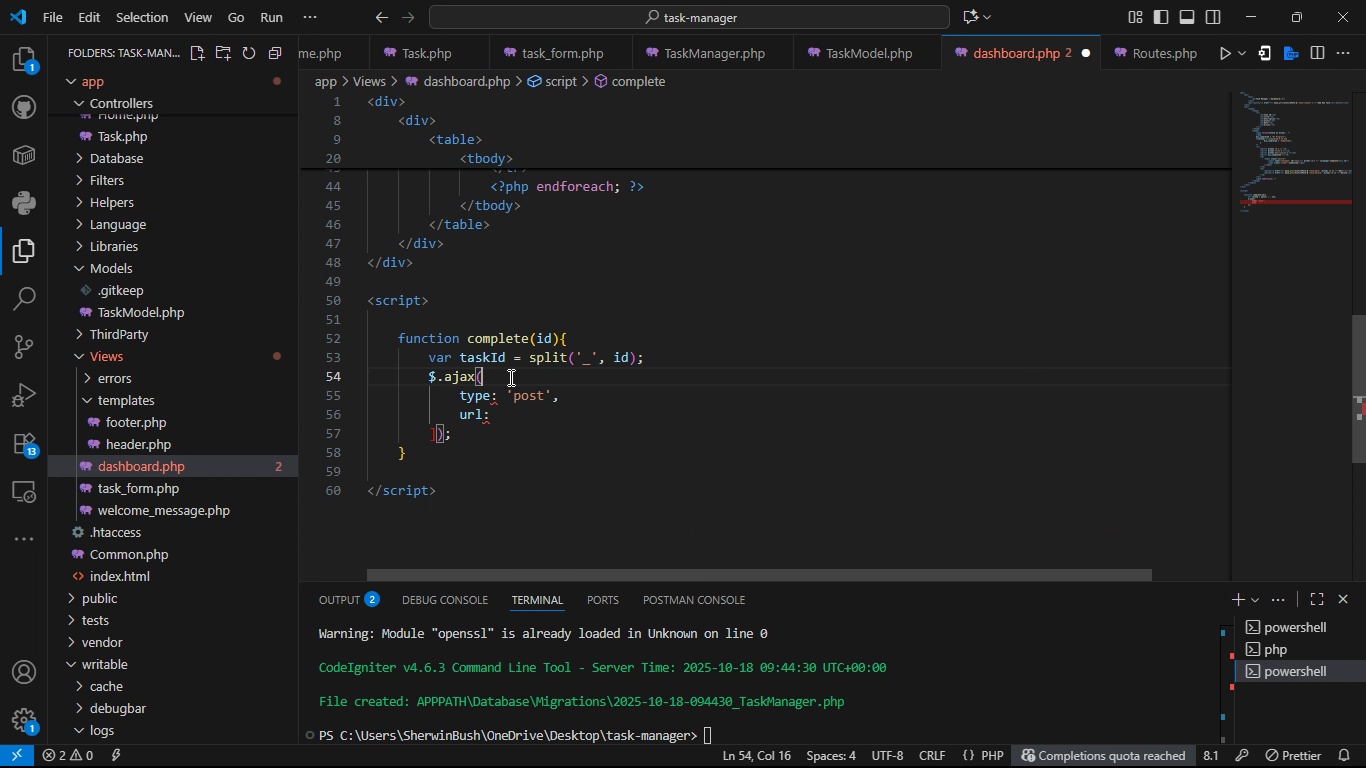 
key(Shift+ShiftLeft)
 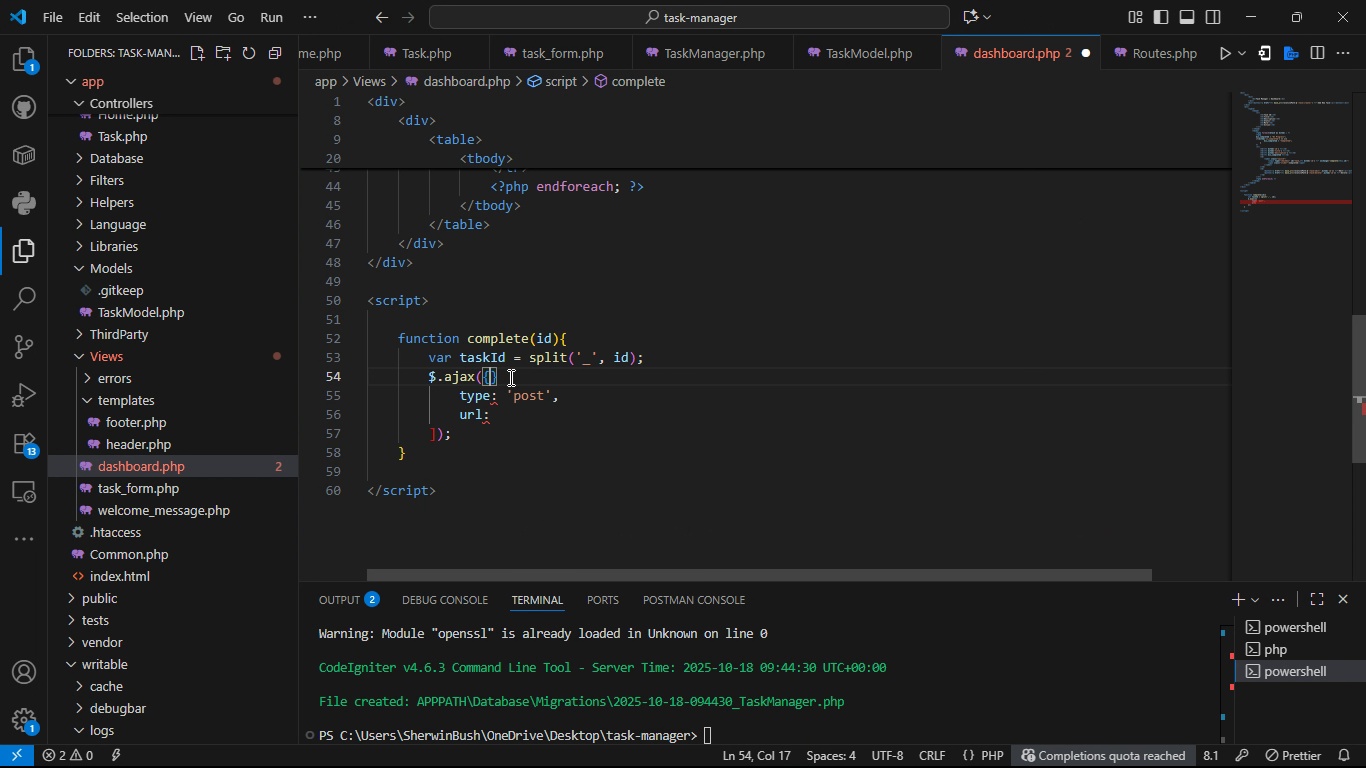 
key(Shift+BracketLeft)
 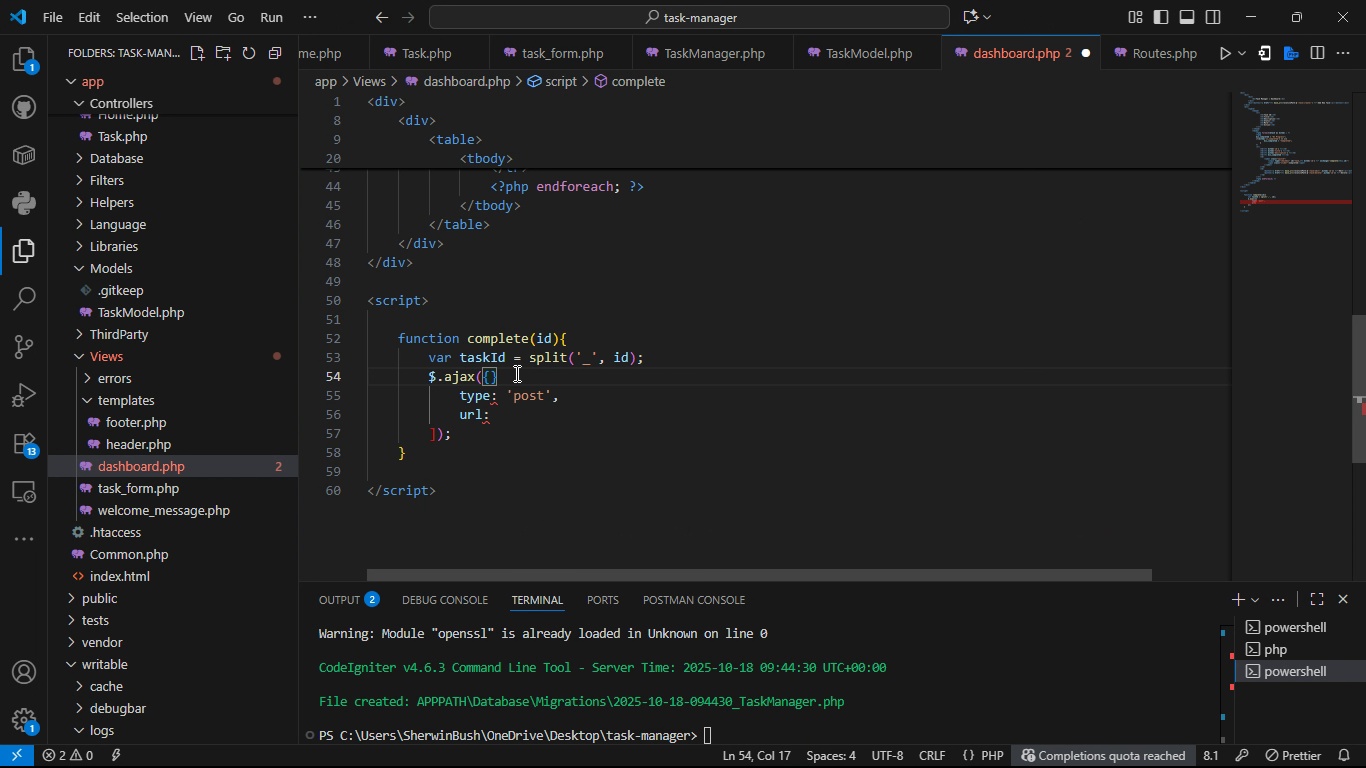 
key(Shift+ArrowRight)
 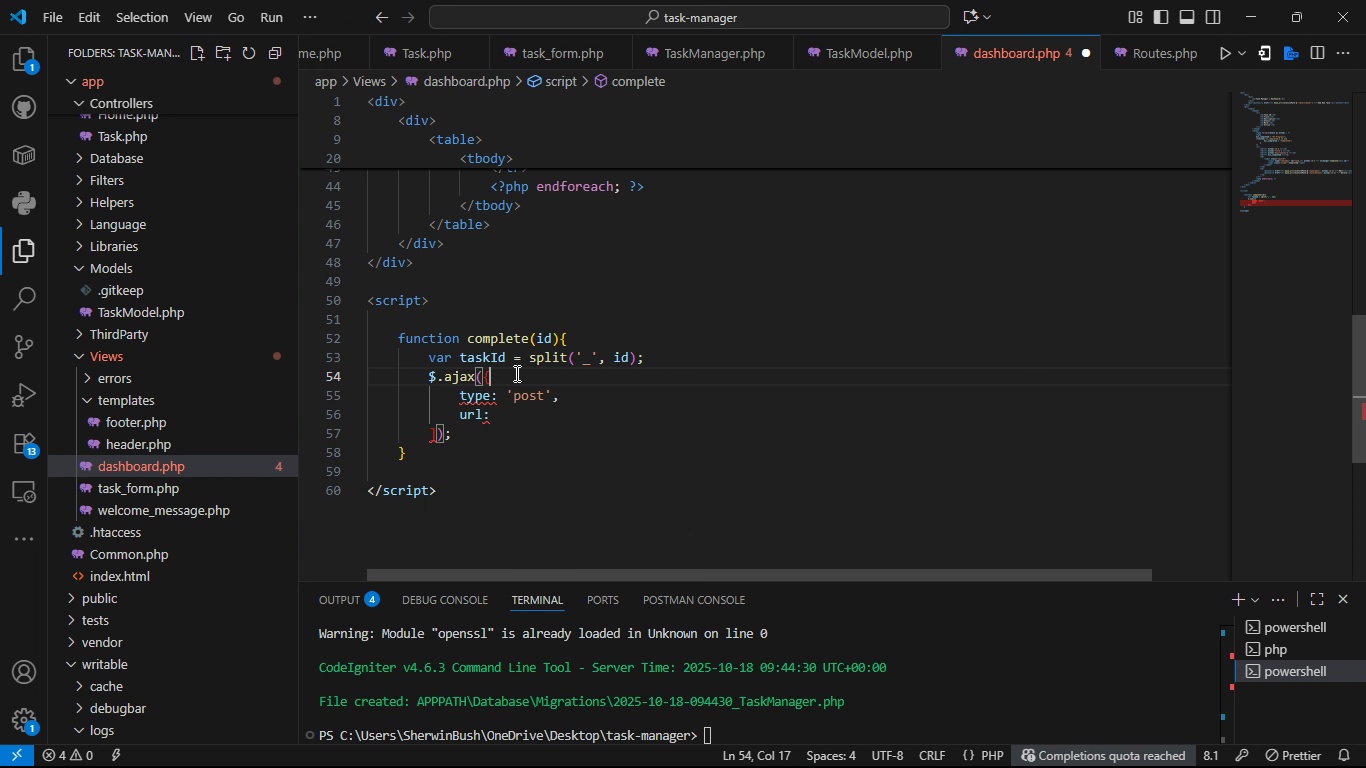 
key(Backspace)
 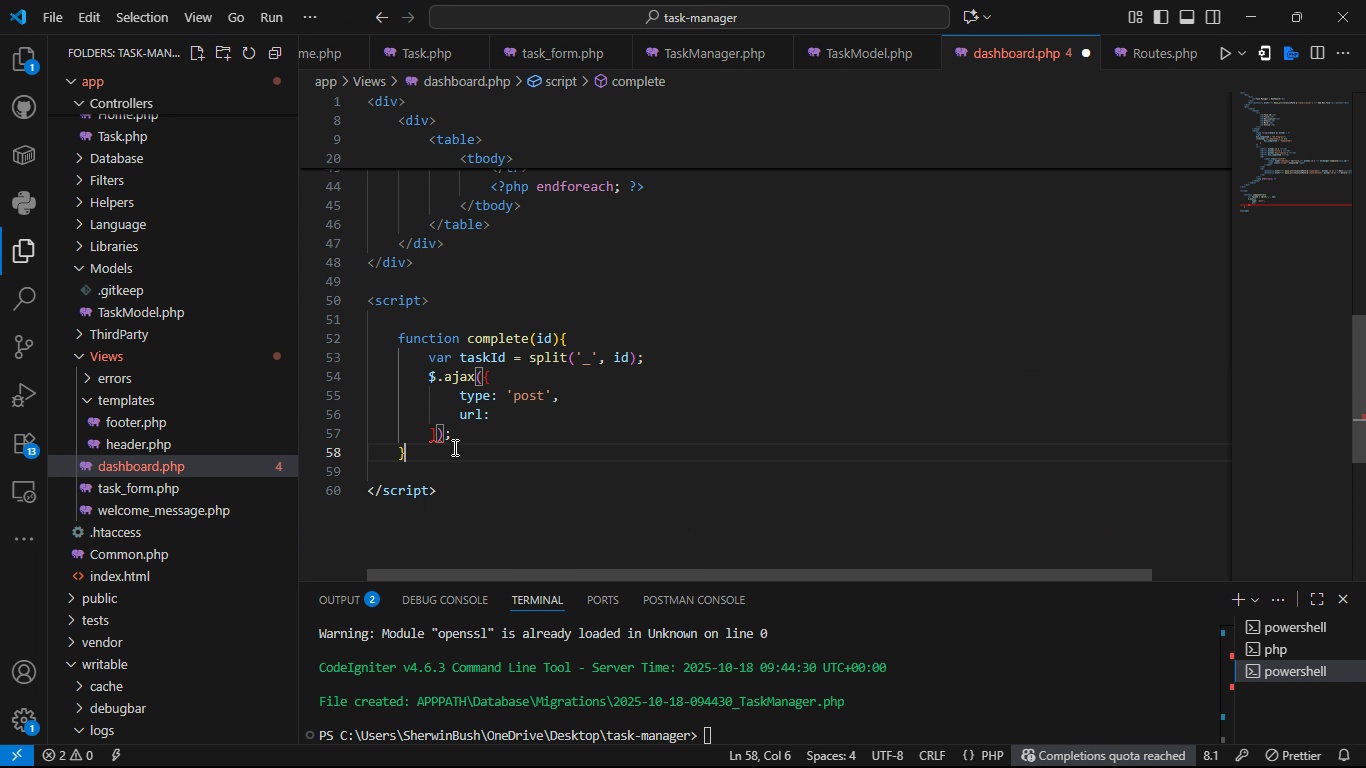 
left_click([453, 447])
 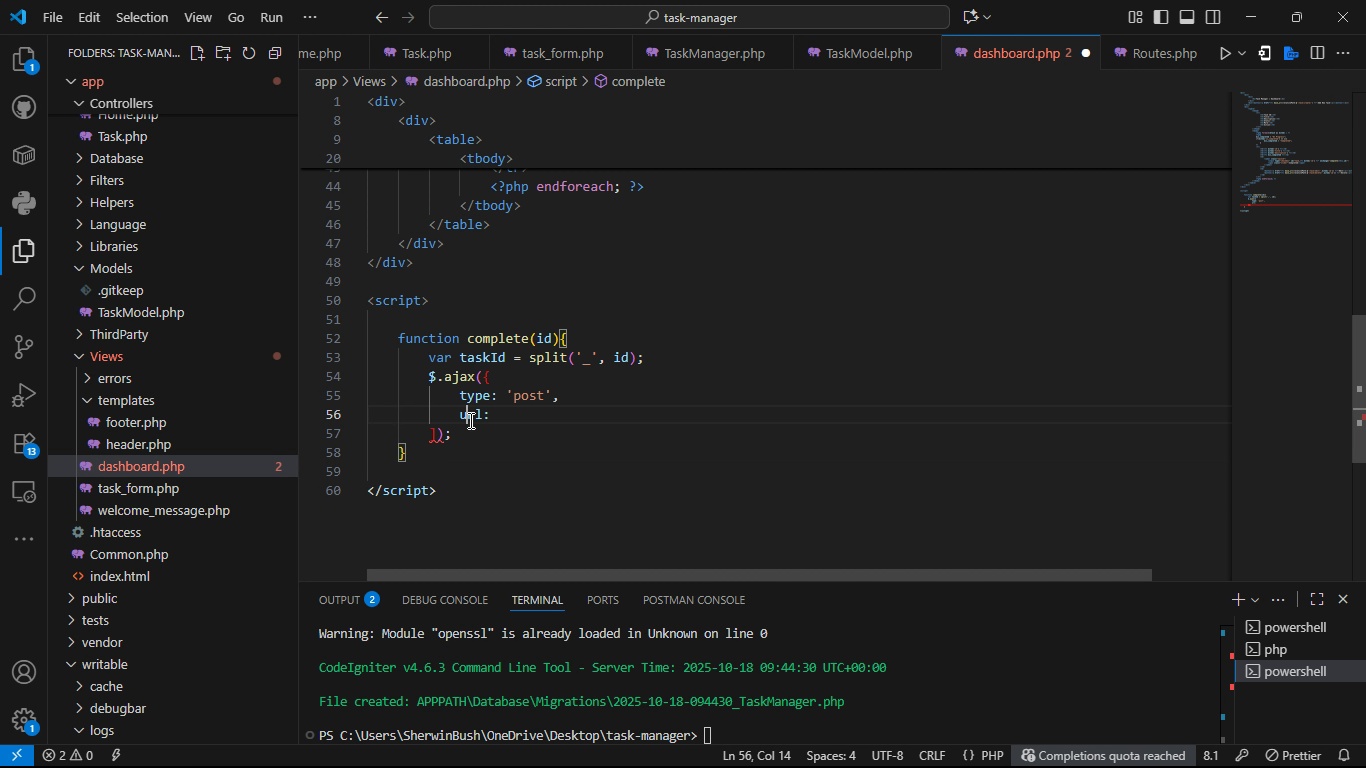 
left_click([469, 420])
 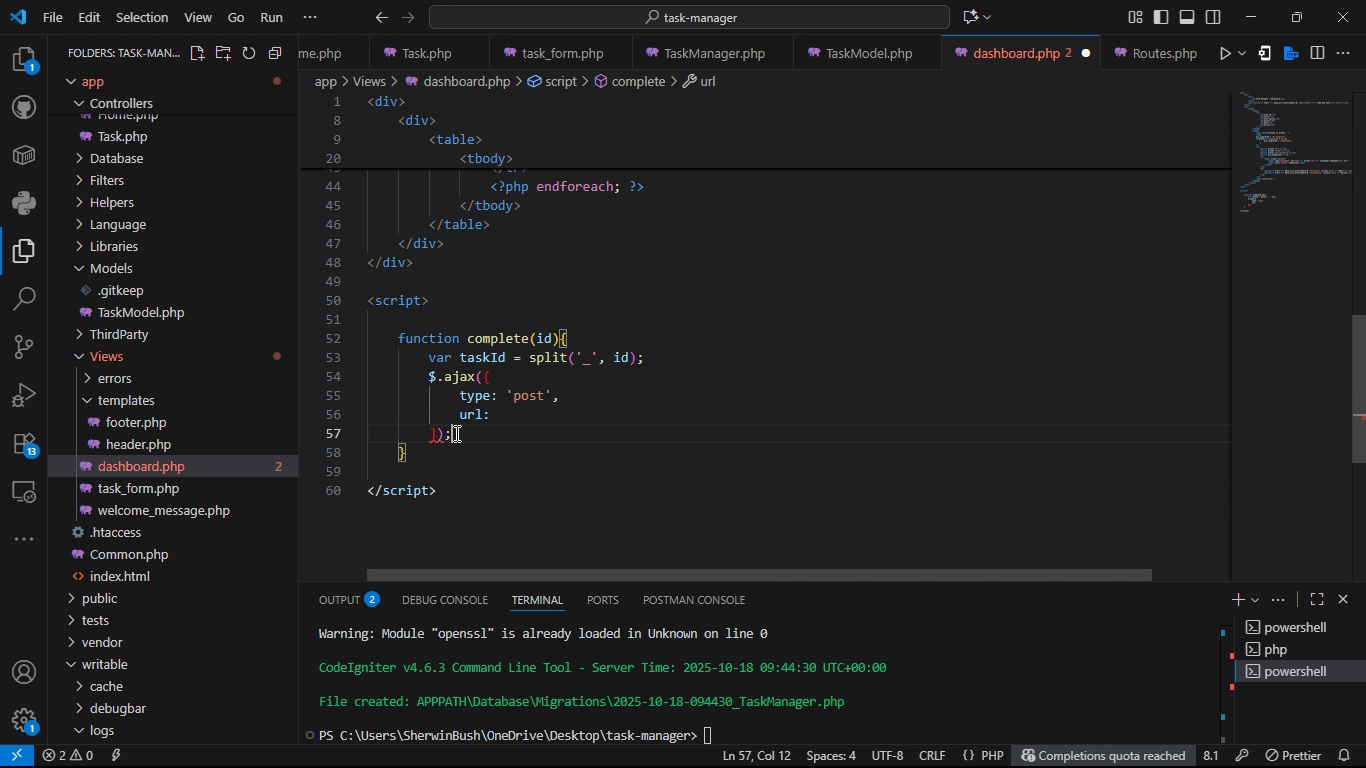 
left_click([455, 433])
 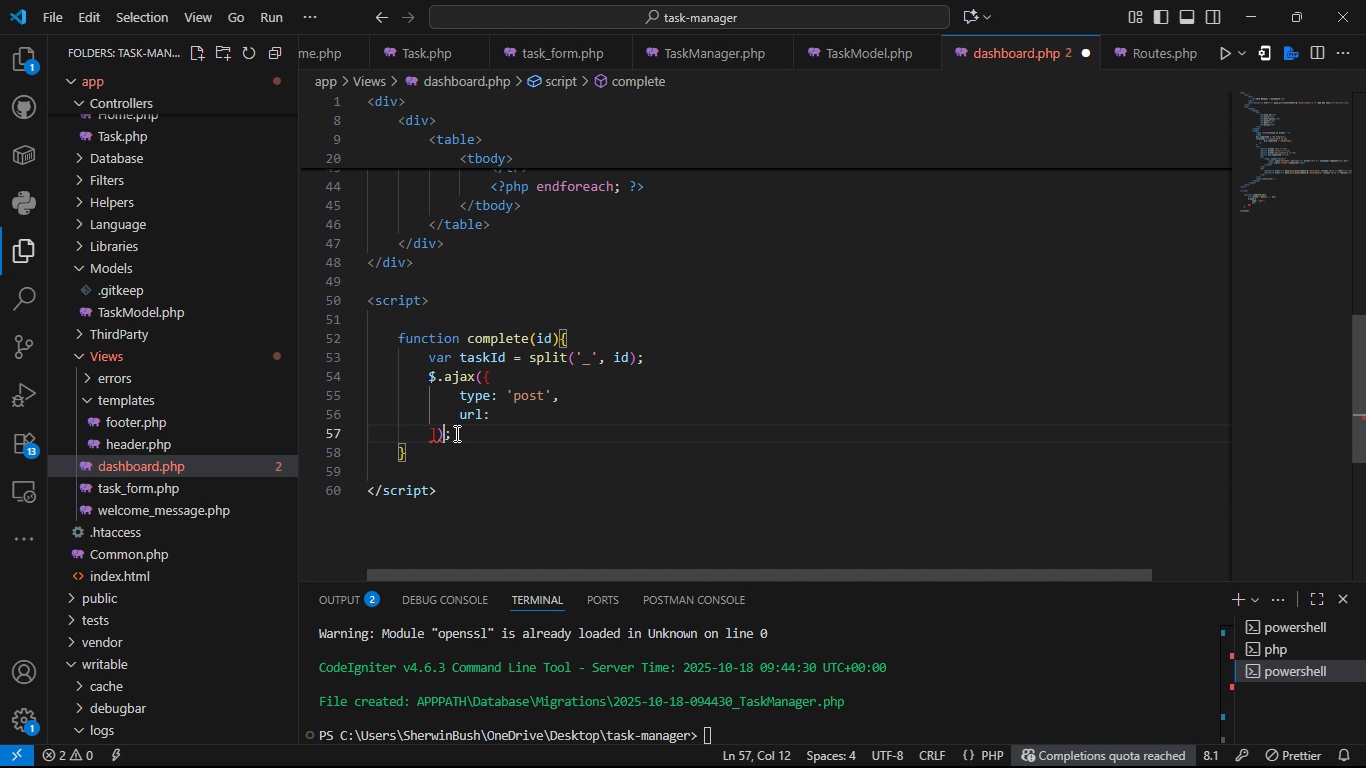 
key(ArrowLeft)
 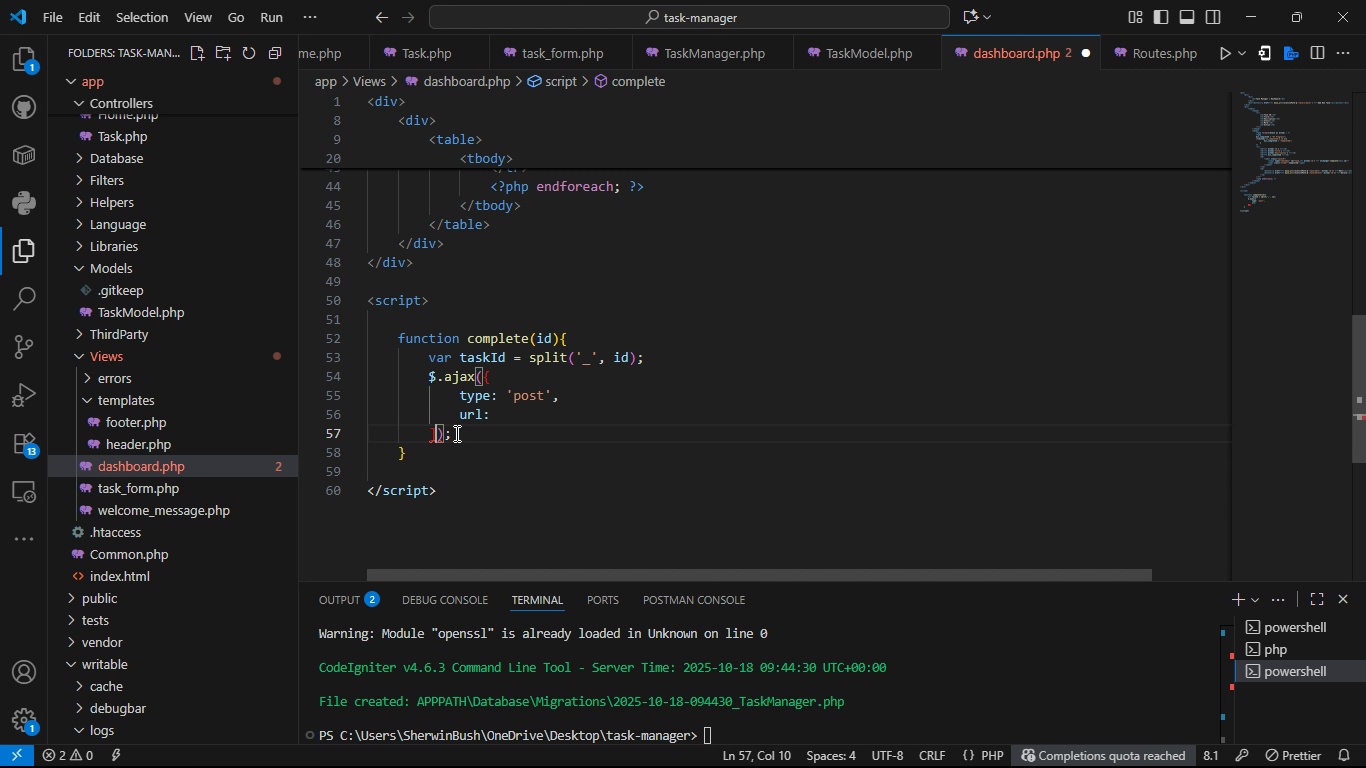 
key(ArrowLeft)
 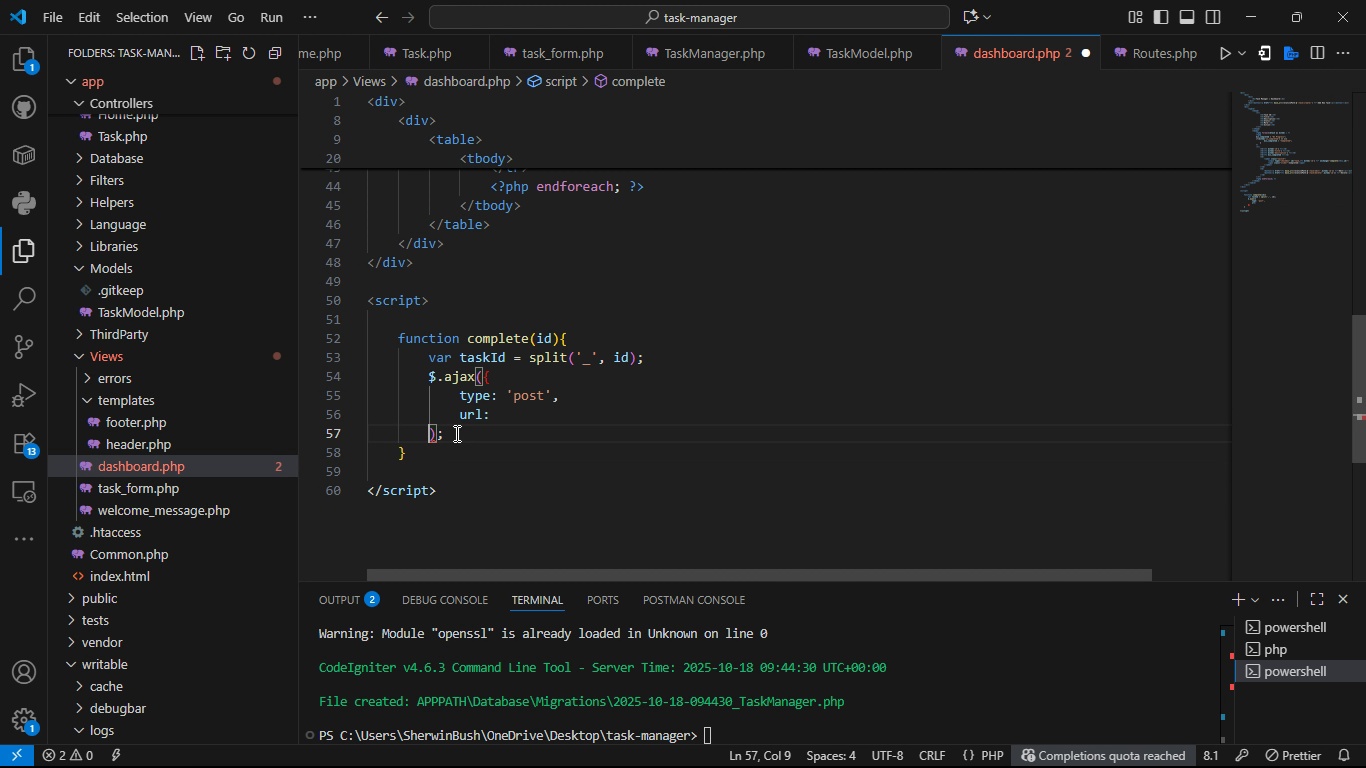 
key(Backspace)
 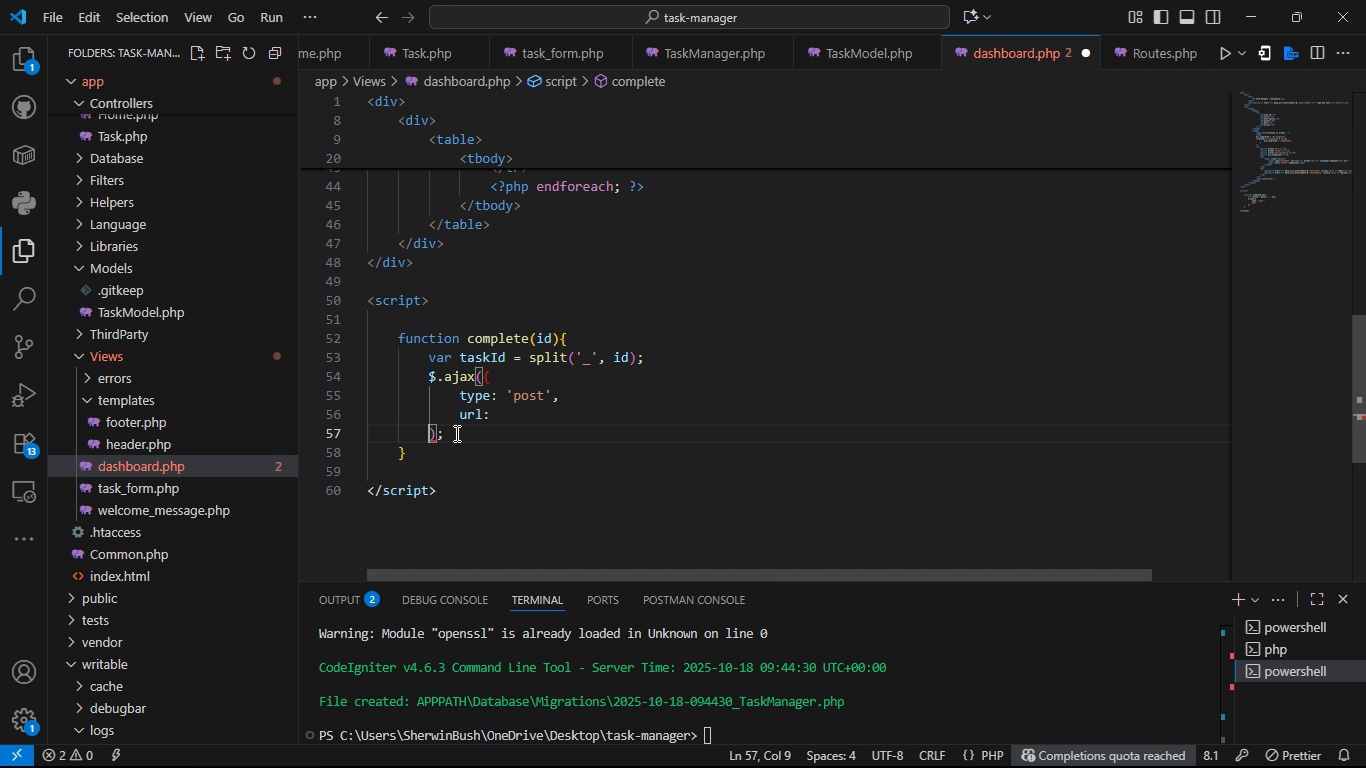 
key(Shift+BracketRight)
 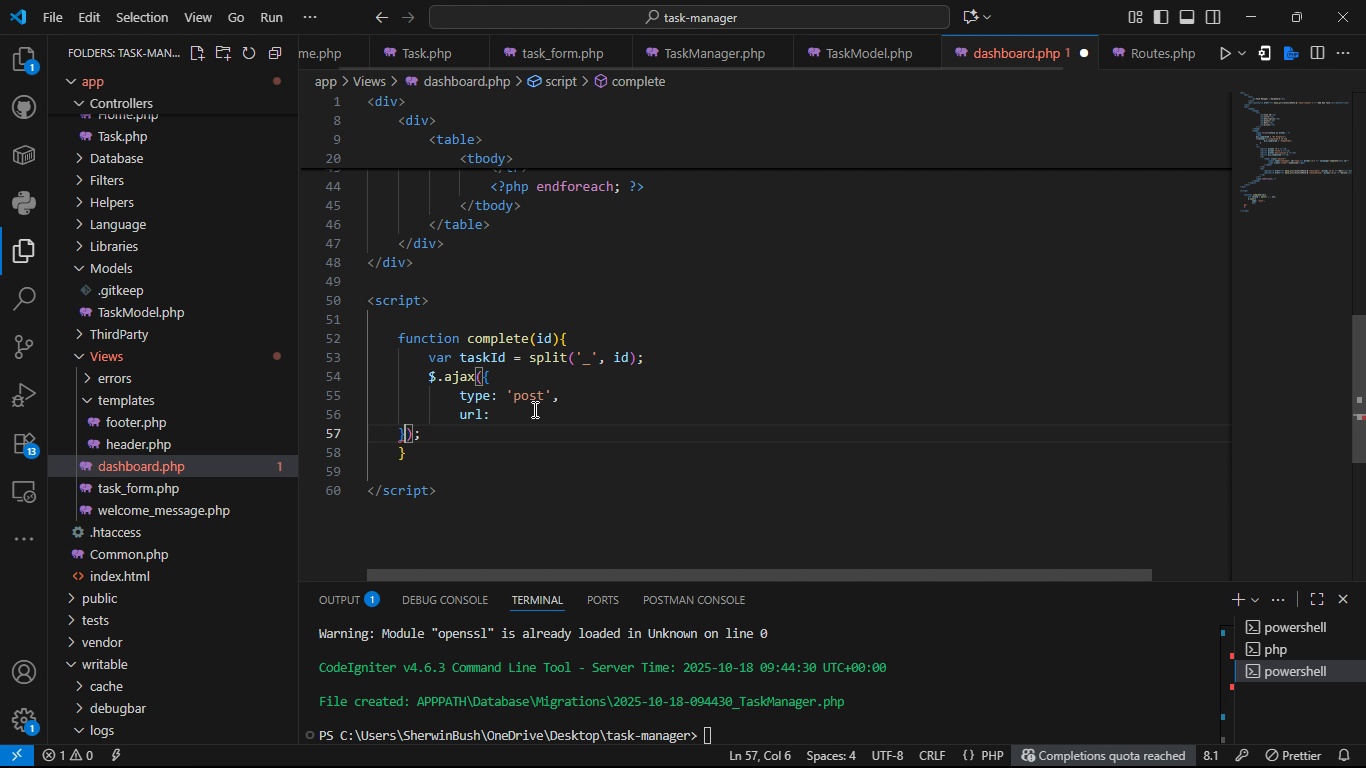 
left_click([533, 409])
 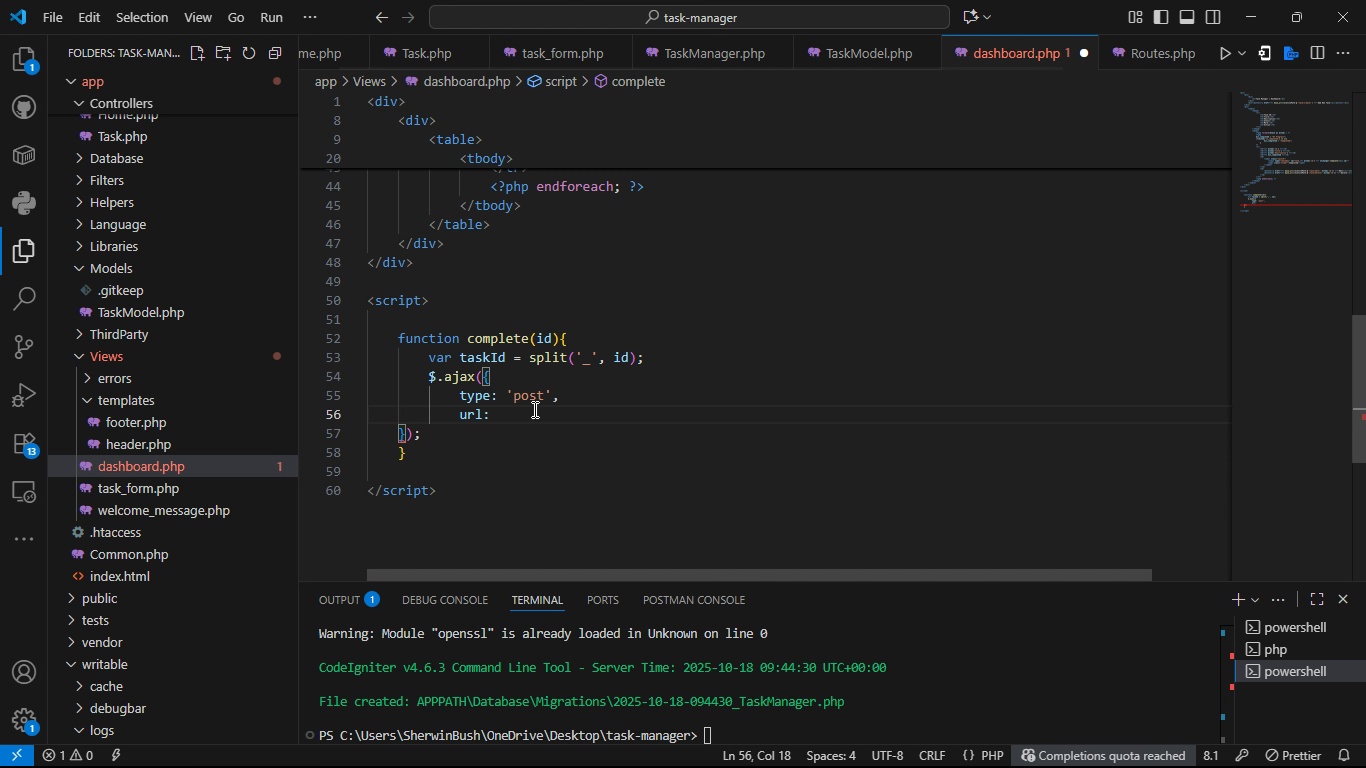 
key(Shift+Comma)
 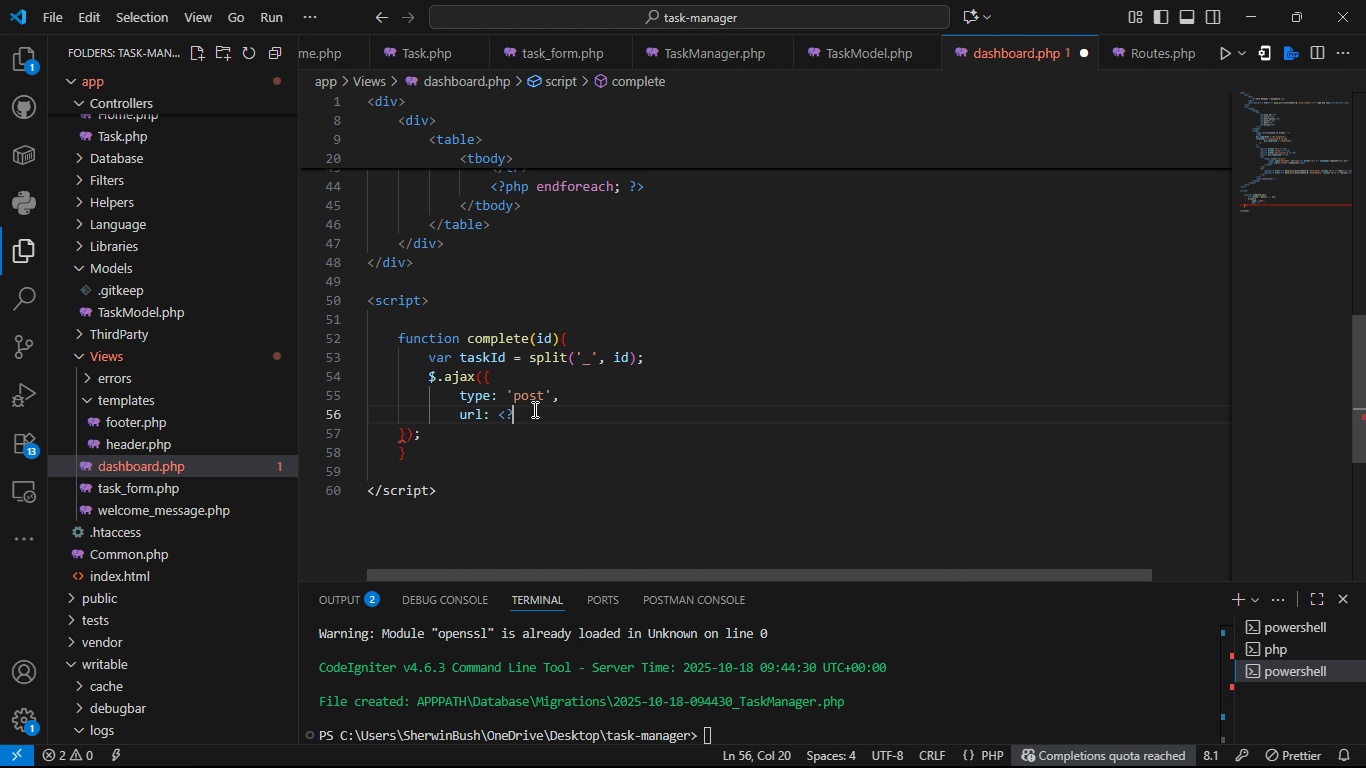 
key(Shift+Slash)
 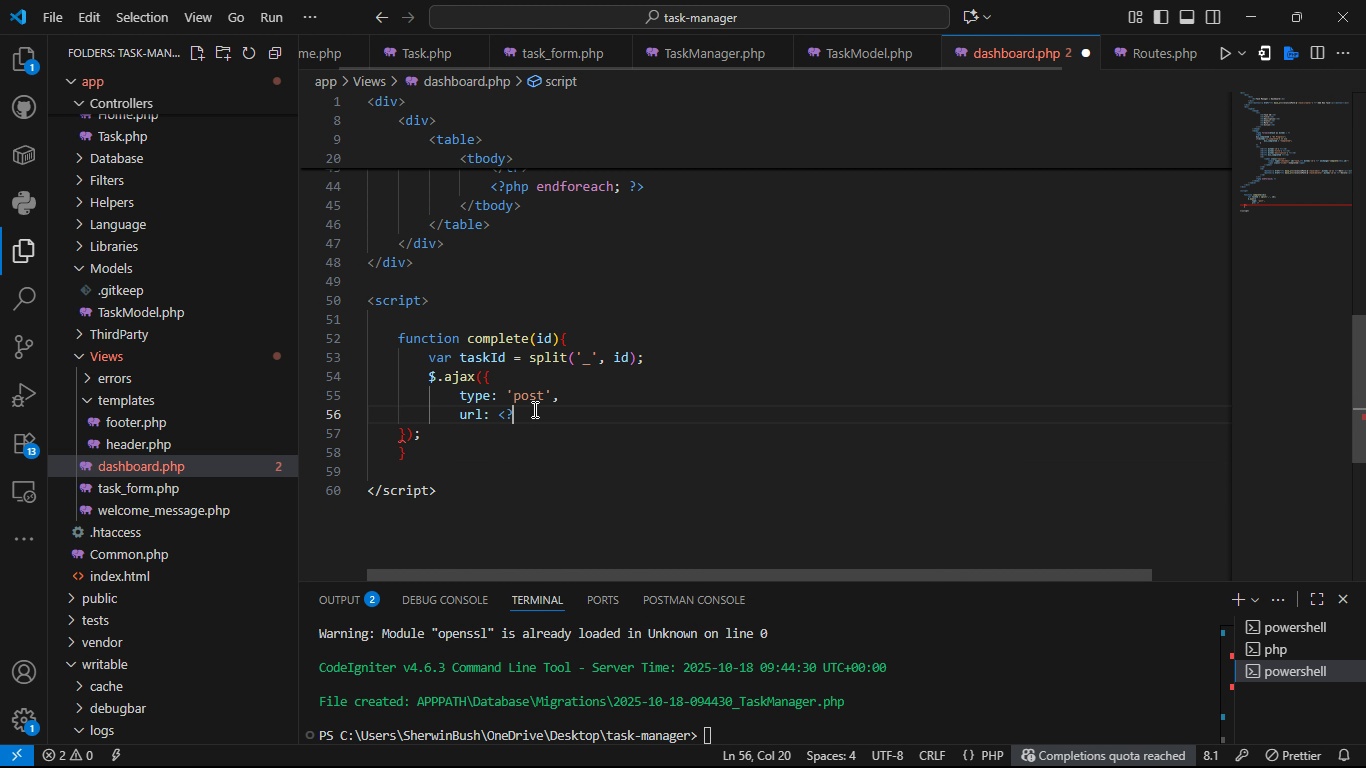 
key(Backspace)
 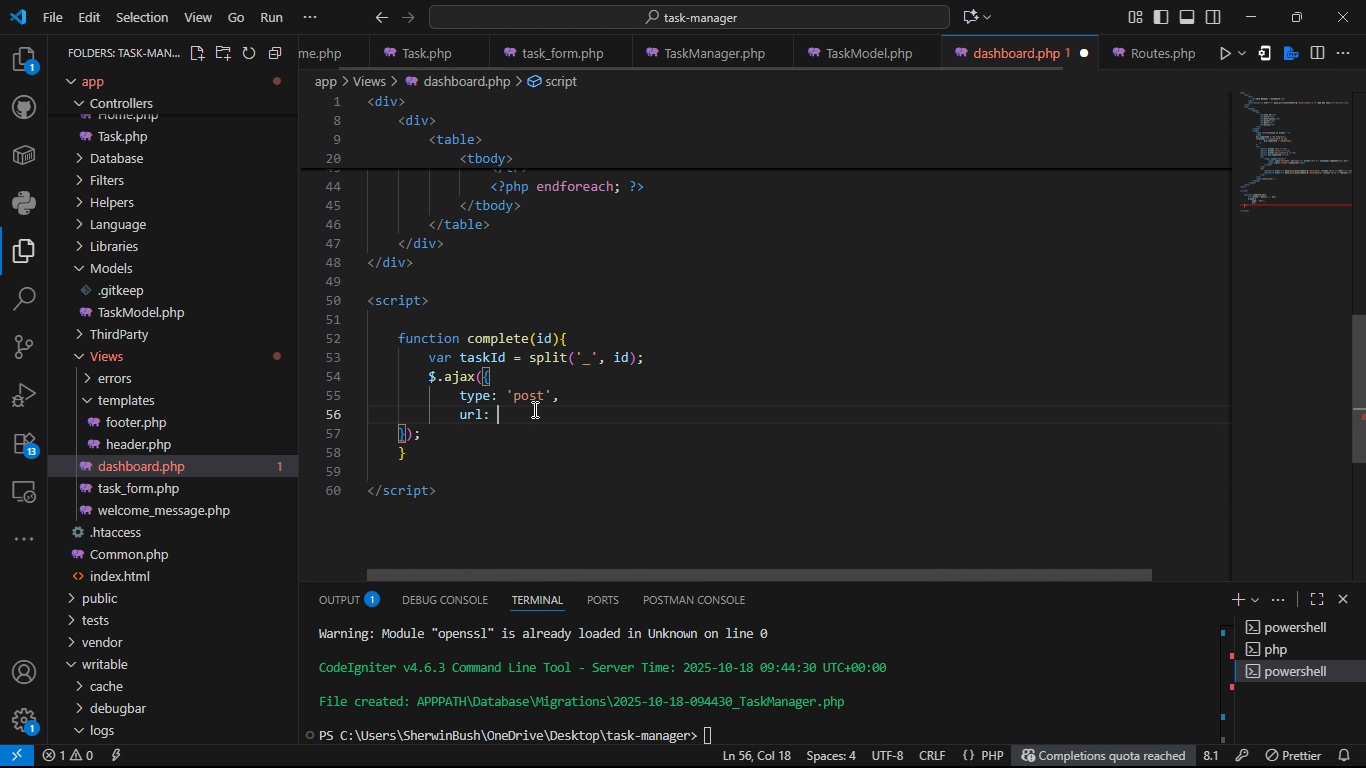 
key(Backspace)
 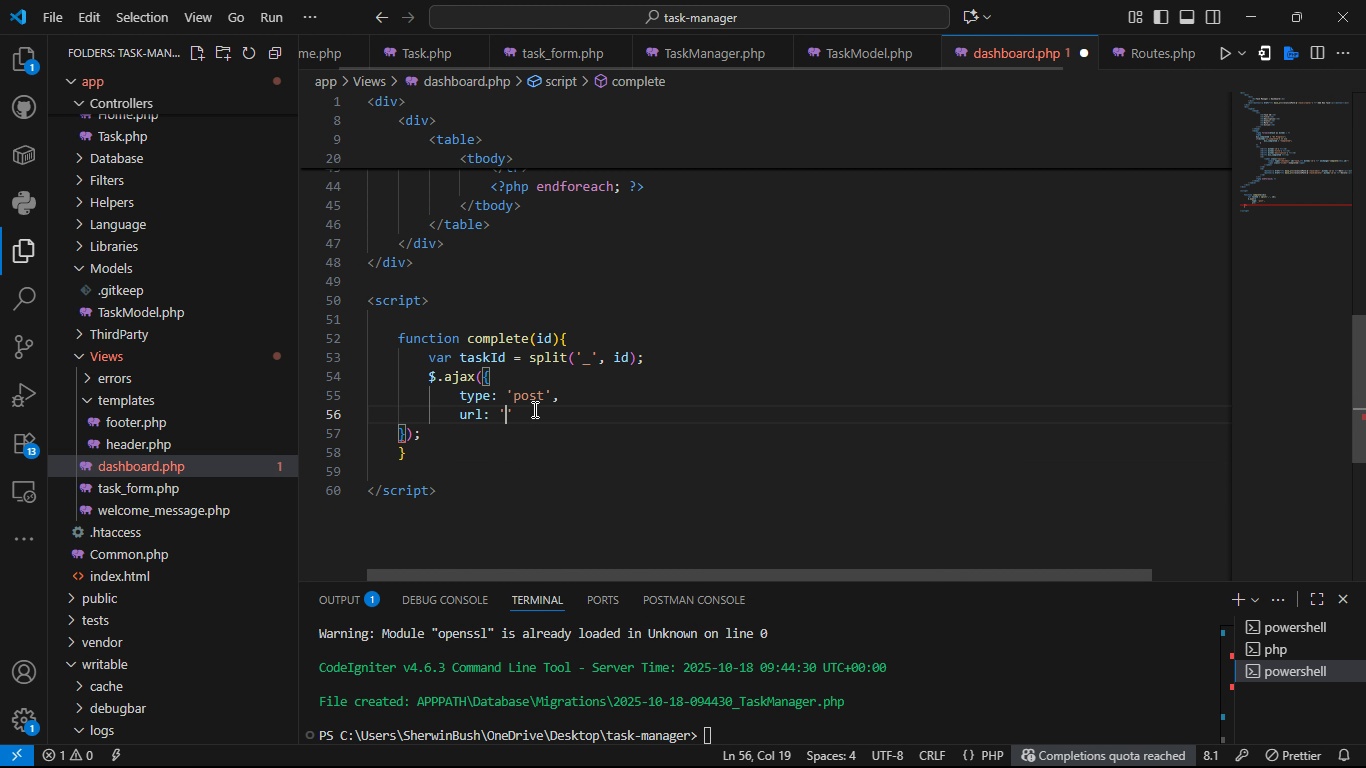 
key(Quote)
 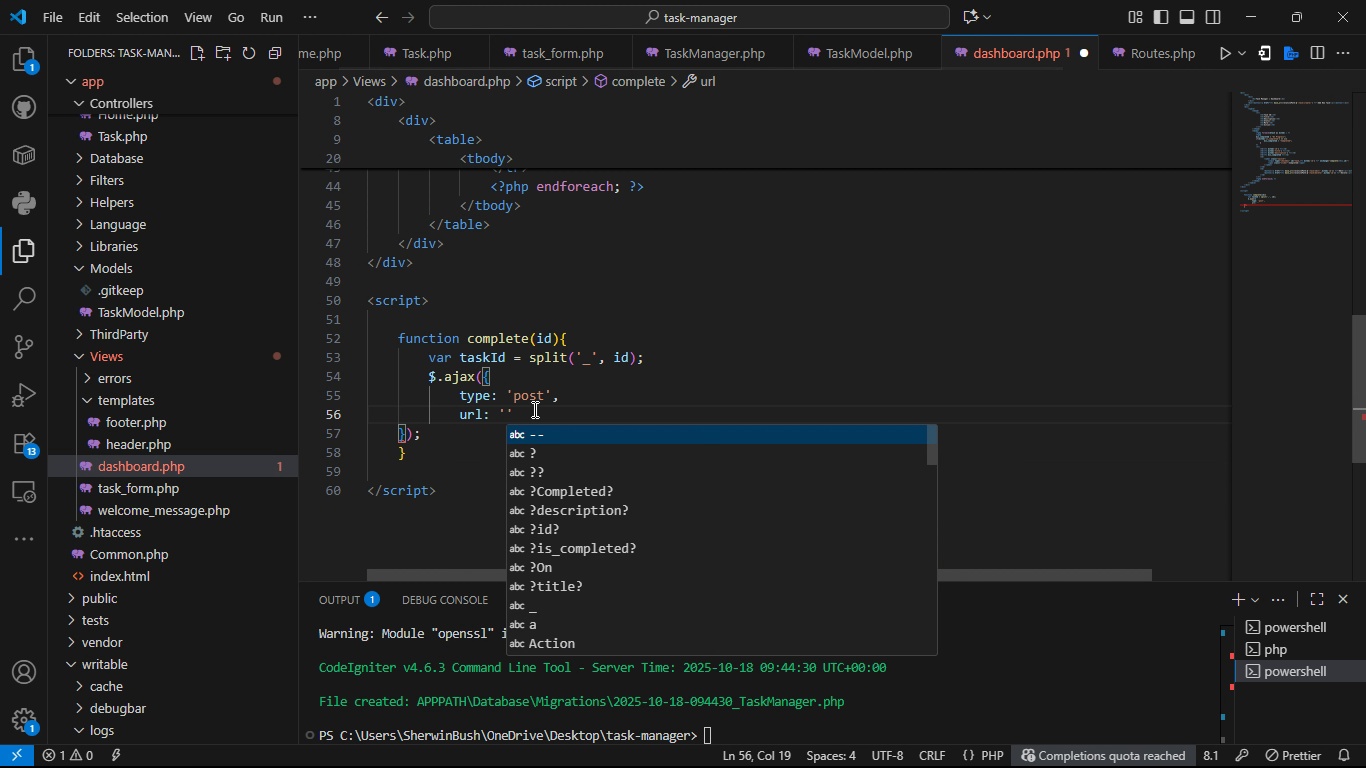 
key(Shift+Comma)
 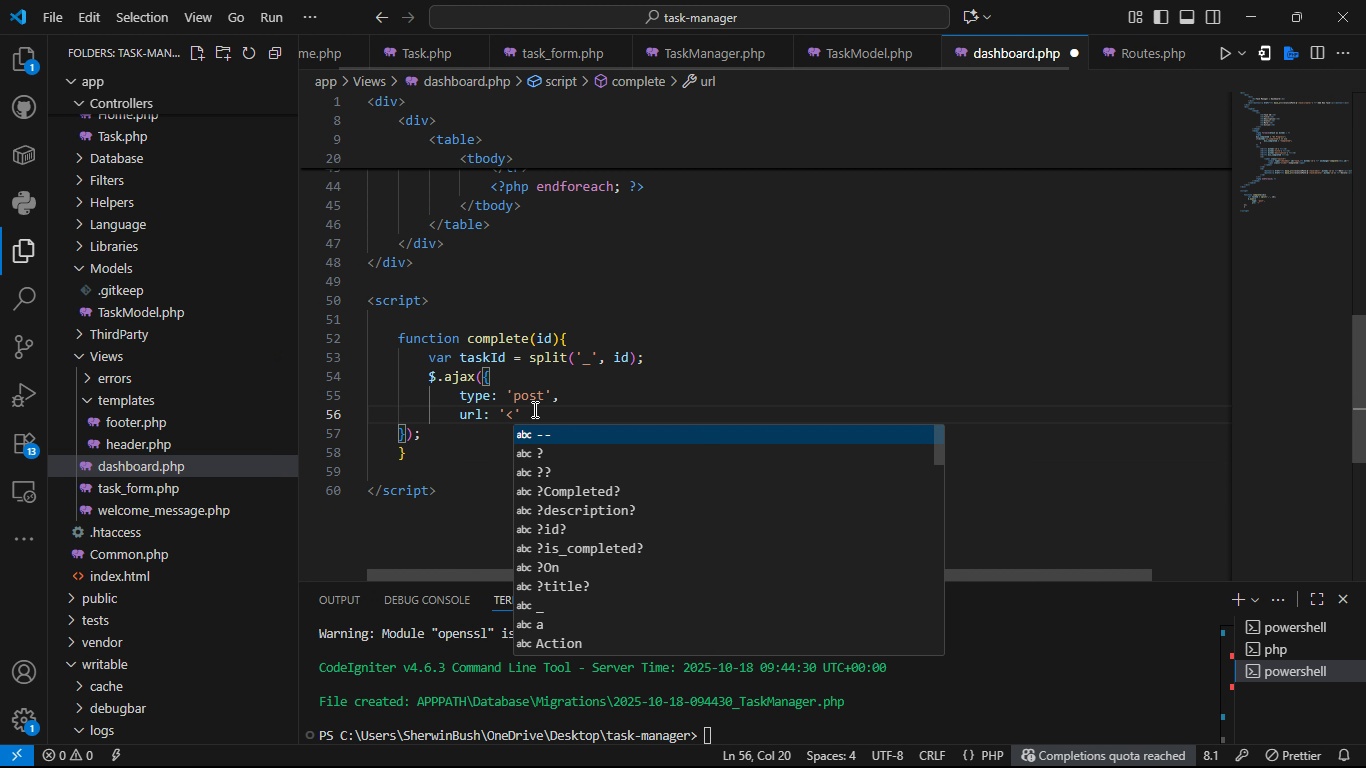 
key(Backspace)
 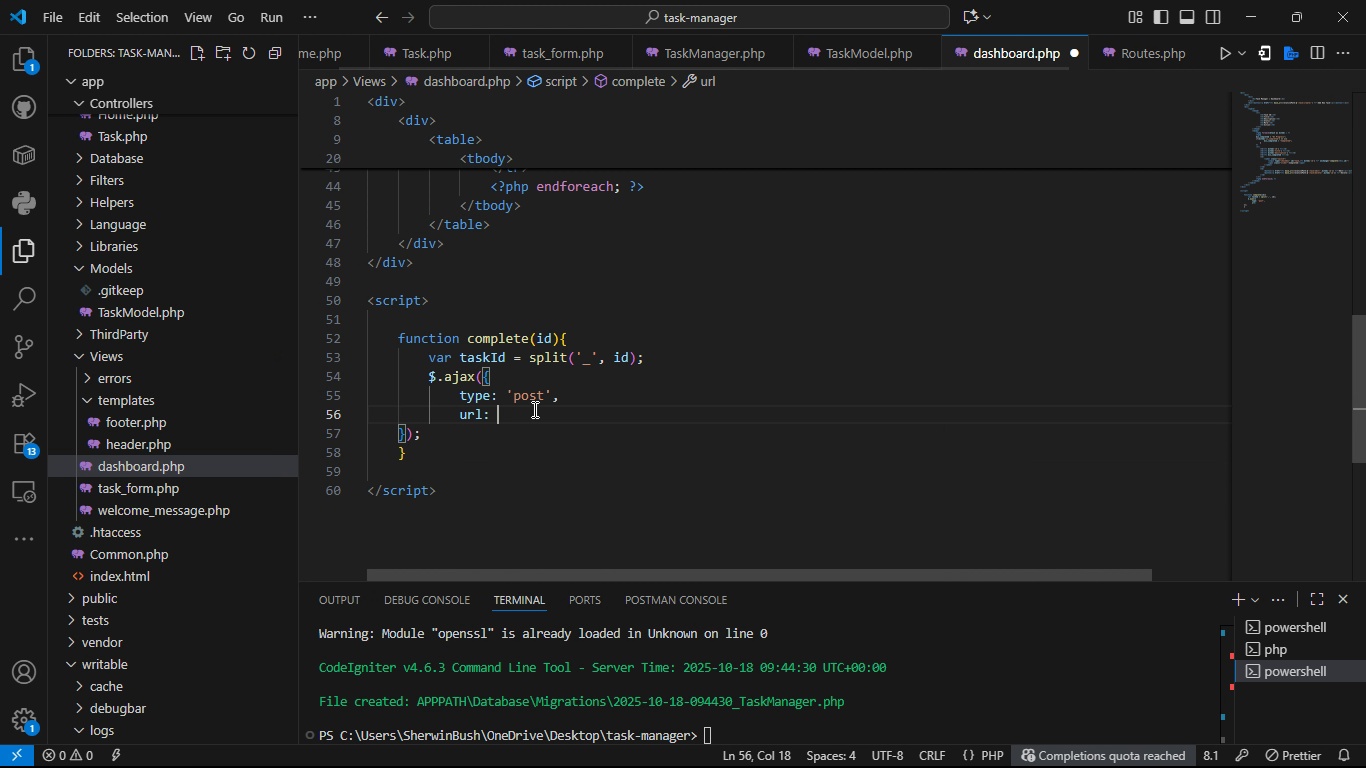 
key(Backspace)
 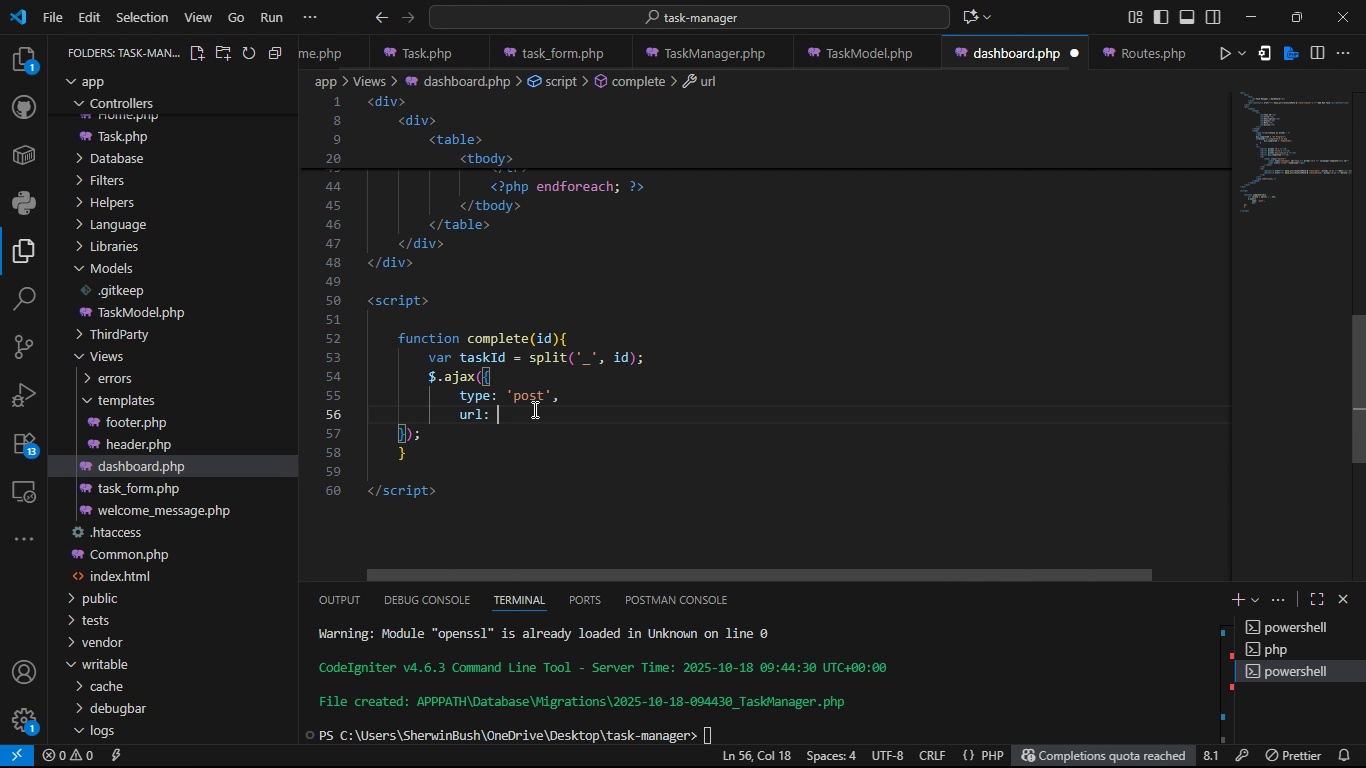 
key(Shift+Quote)
 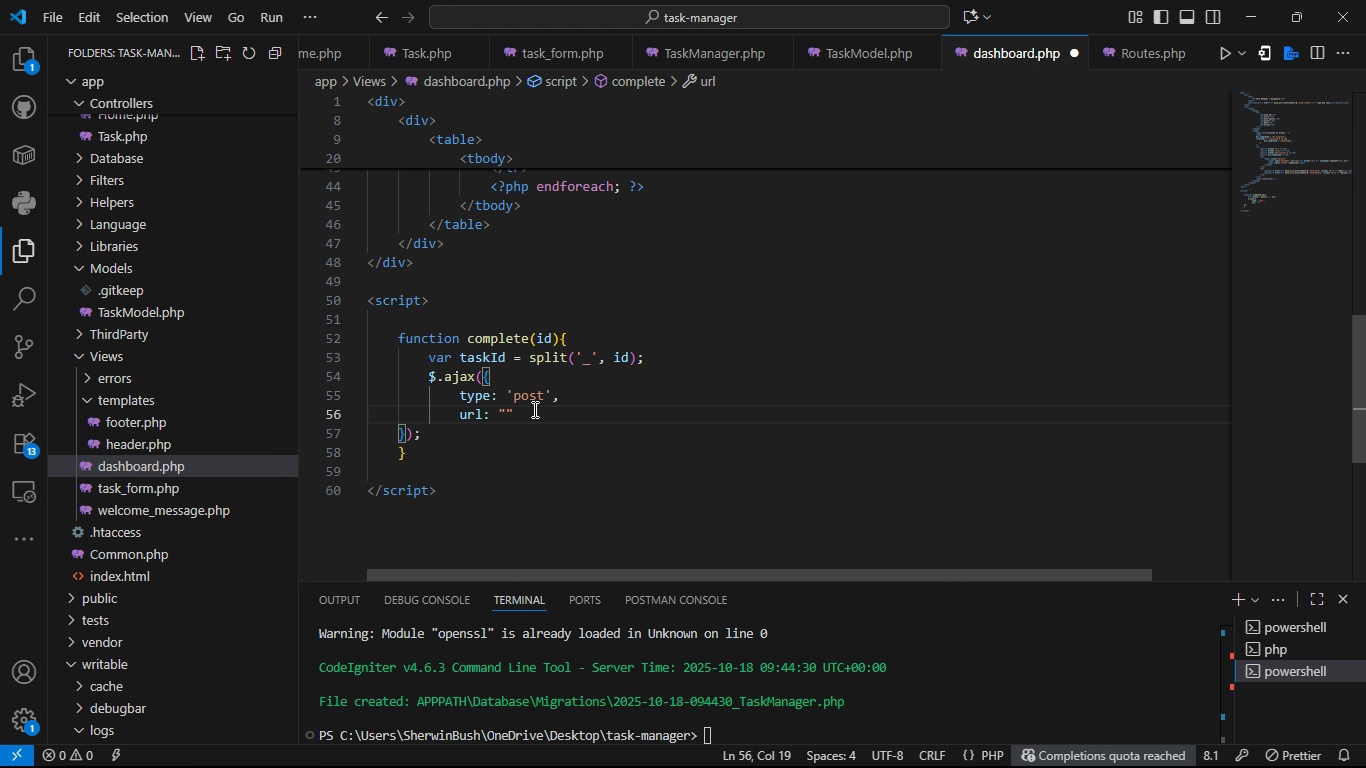 
key(Shift+Comma)
 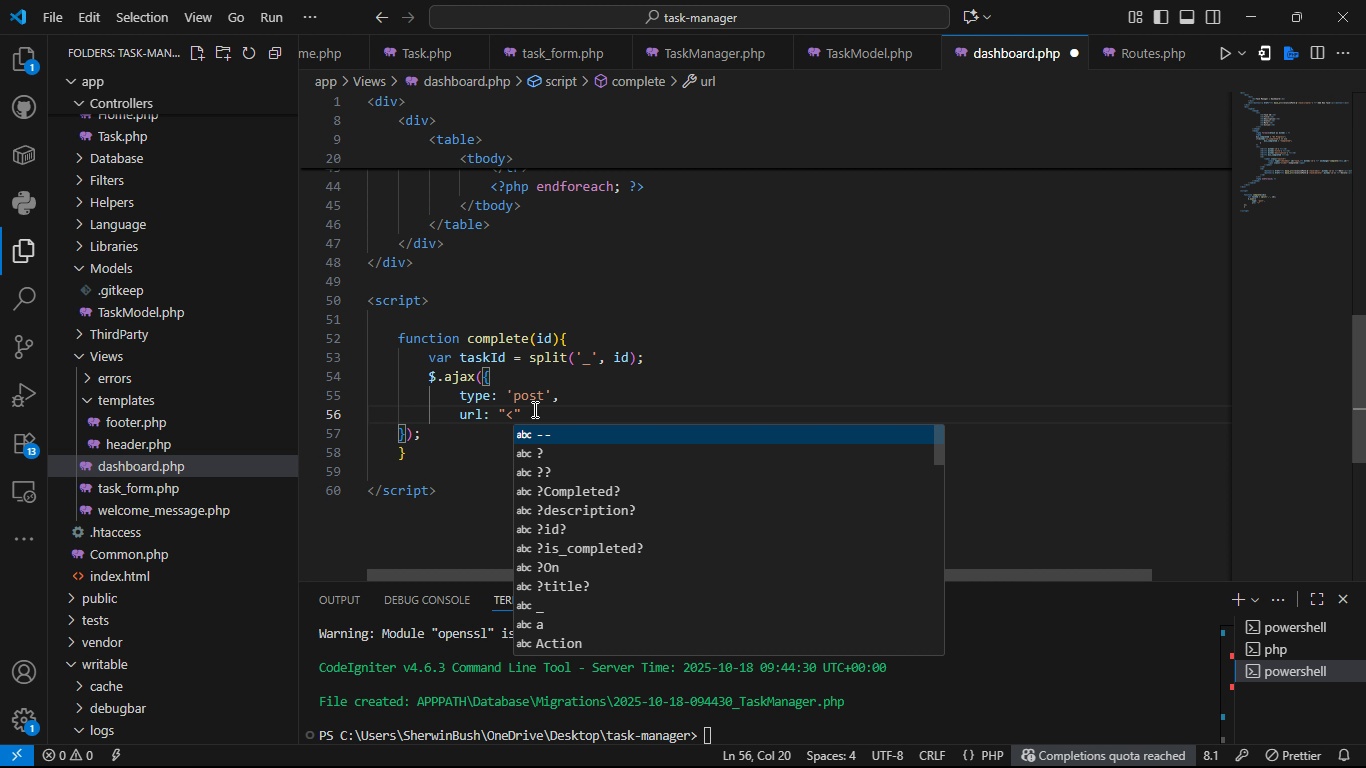 
key(Equal)
 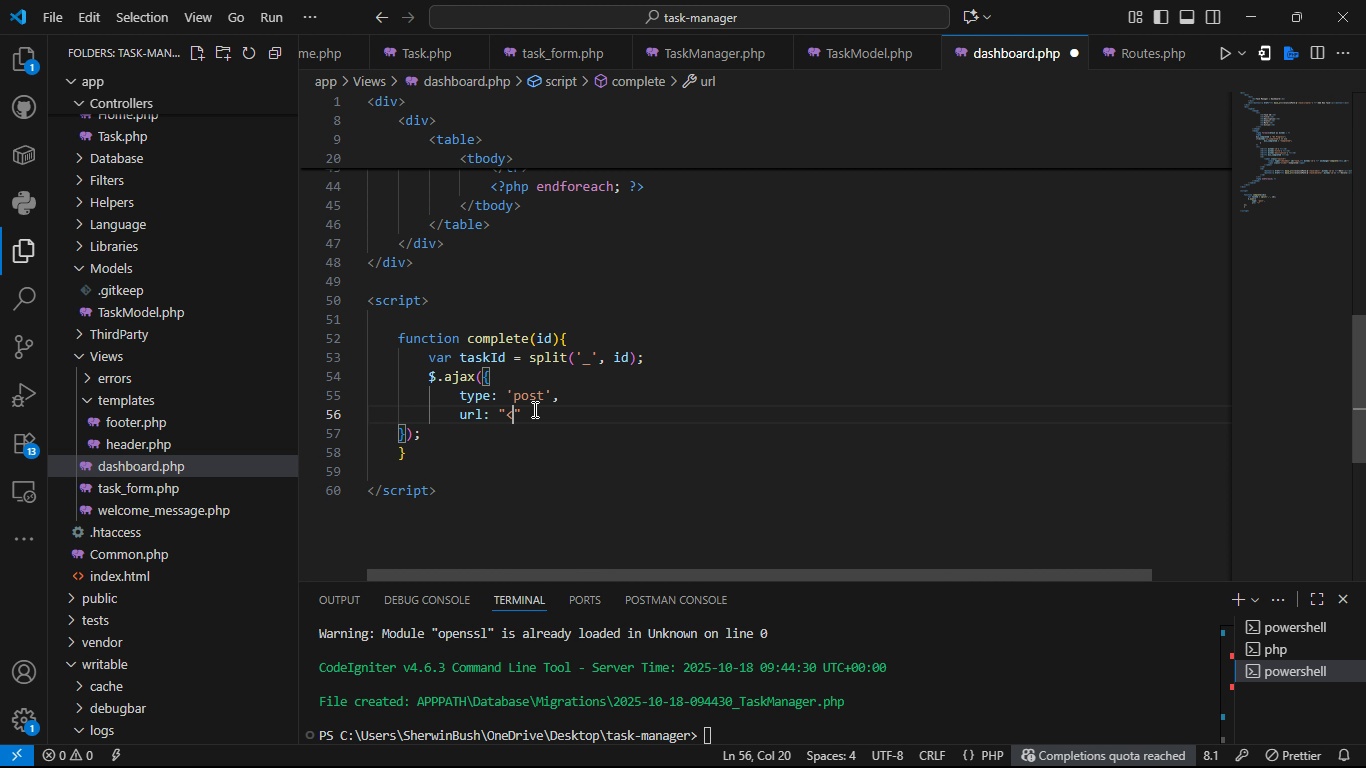 
key(Backspace)
 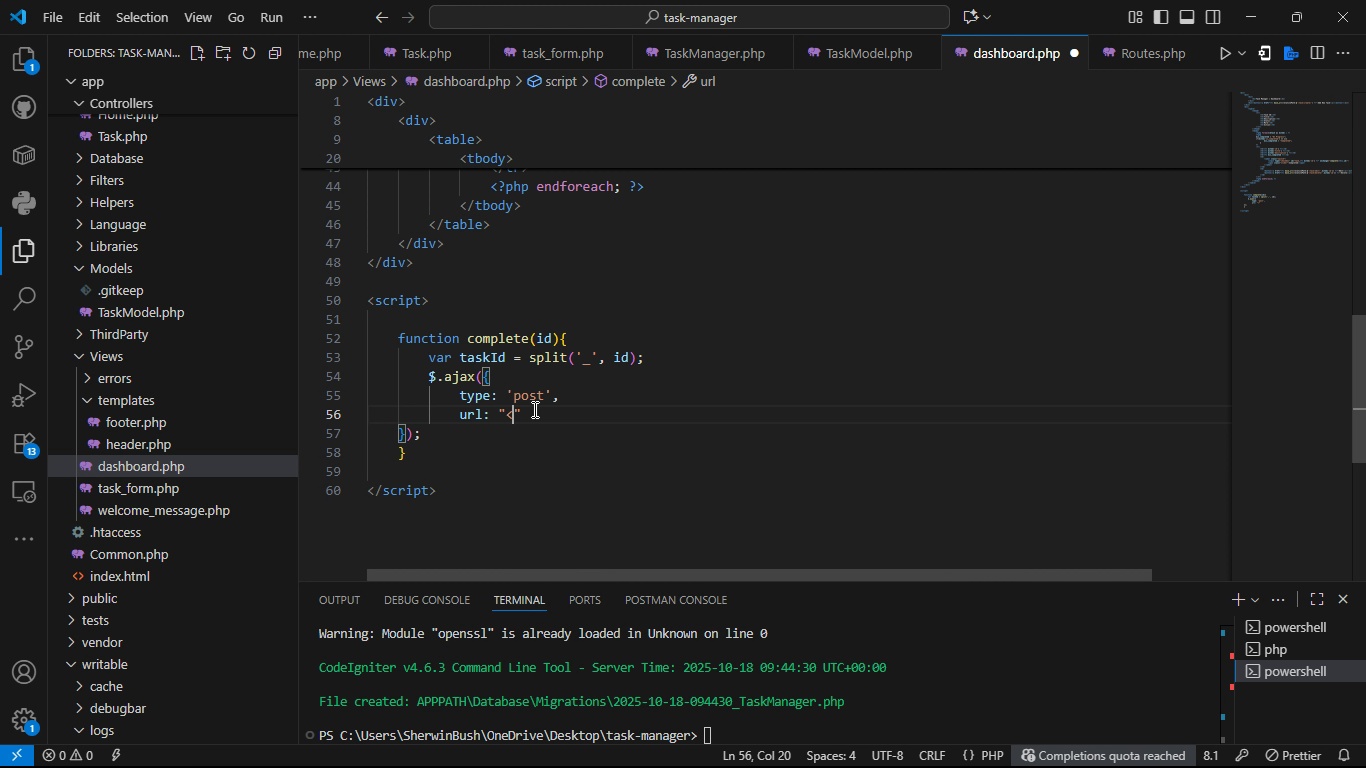 
key(Shift+ShiftLeft)
 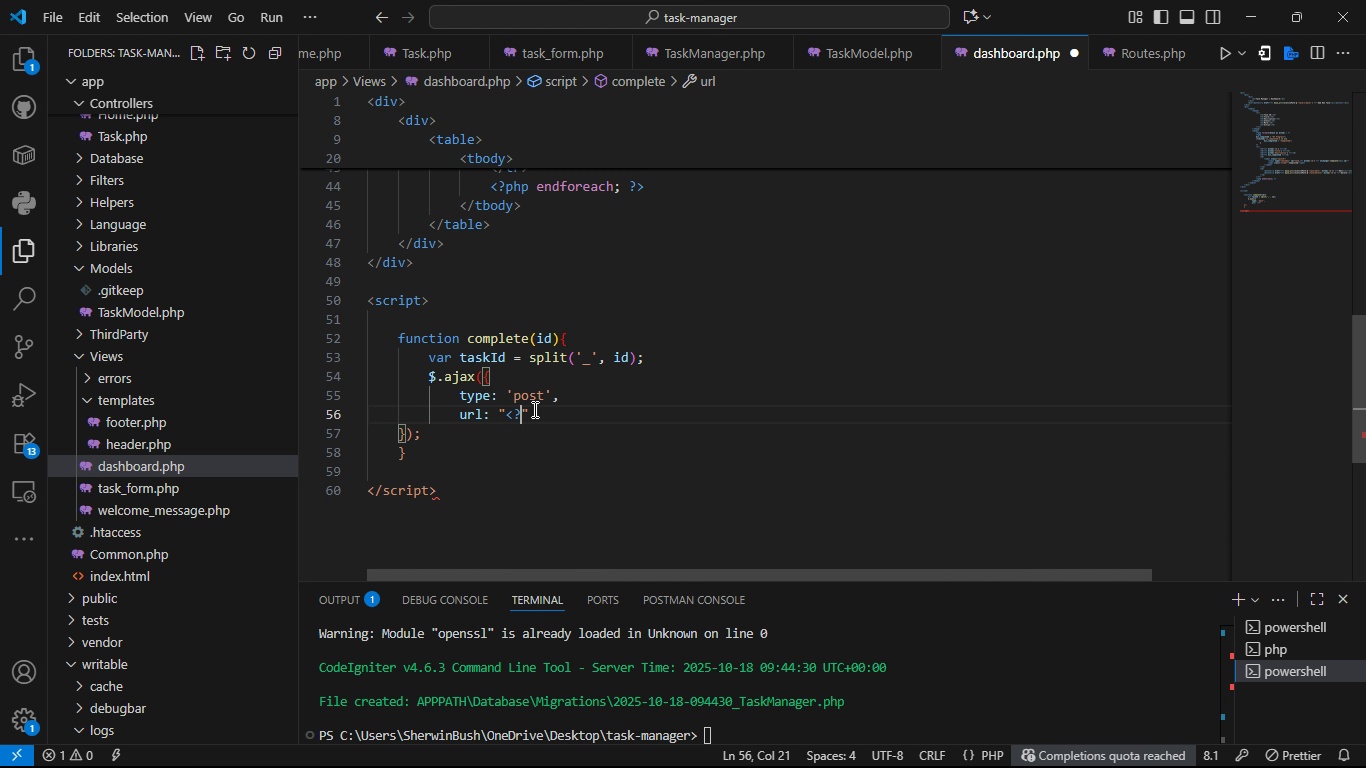 
key(Shift+Slash)
 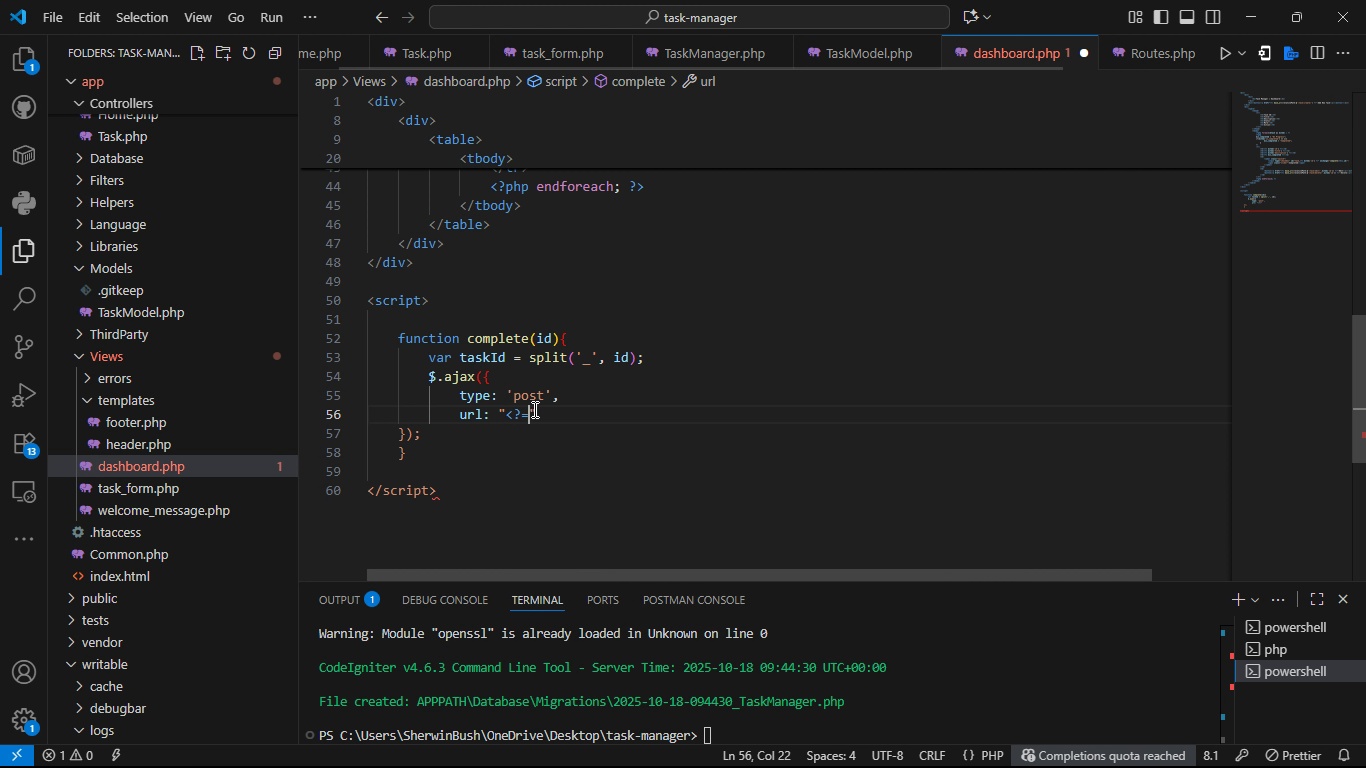 
key(Equal)
 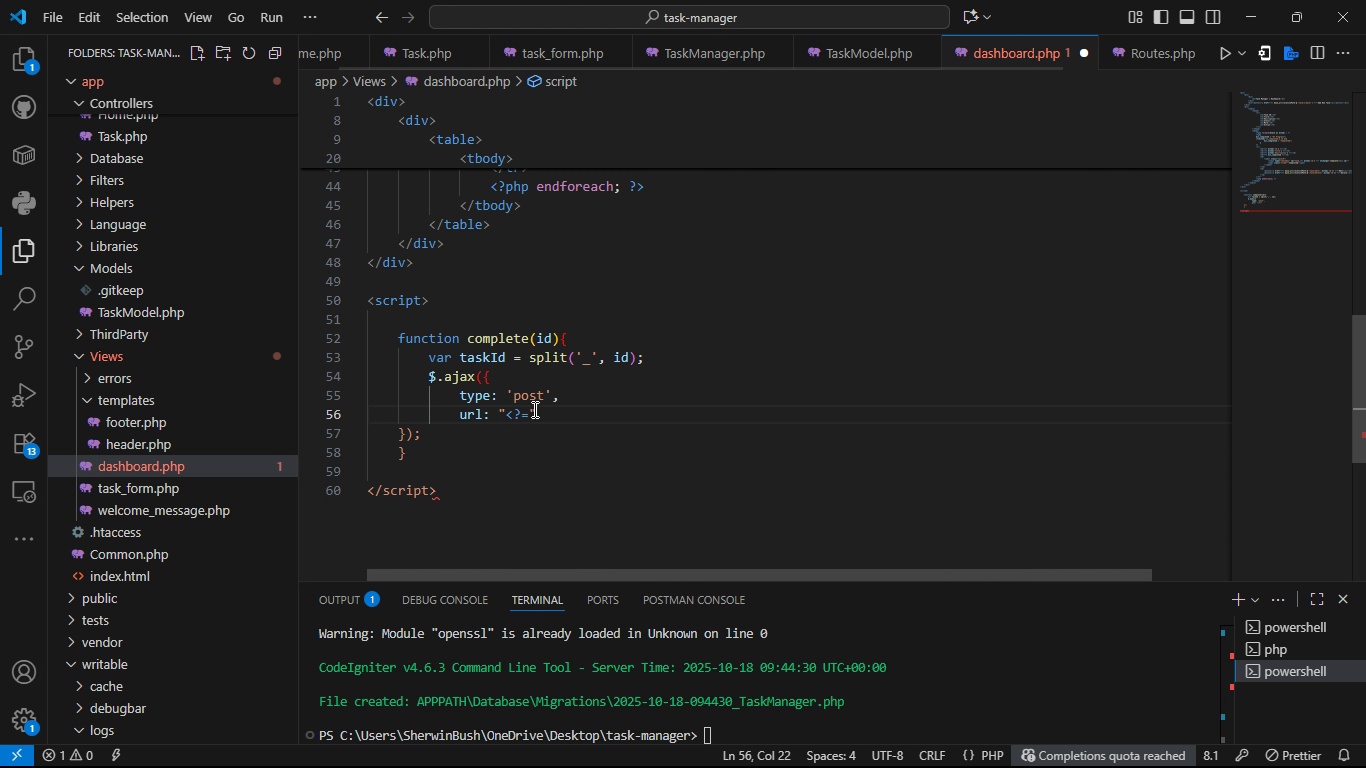 
key(Space)
 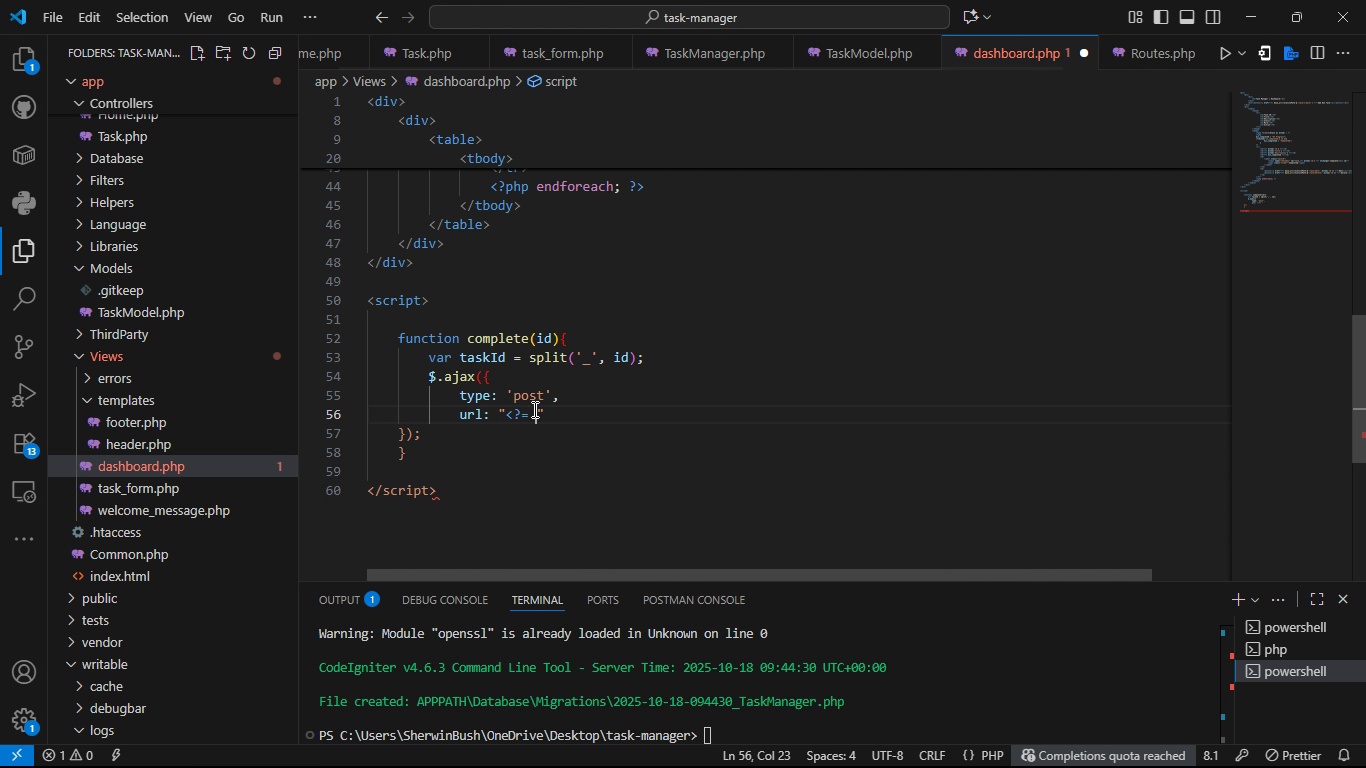 
key(Shift+Slash)
 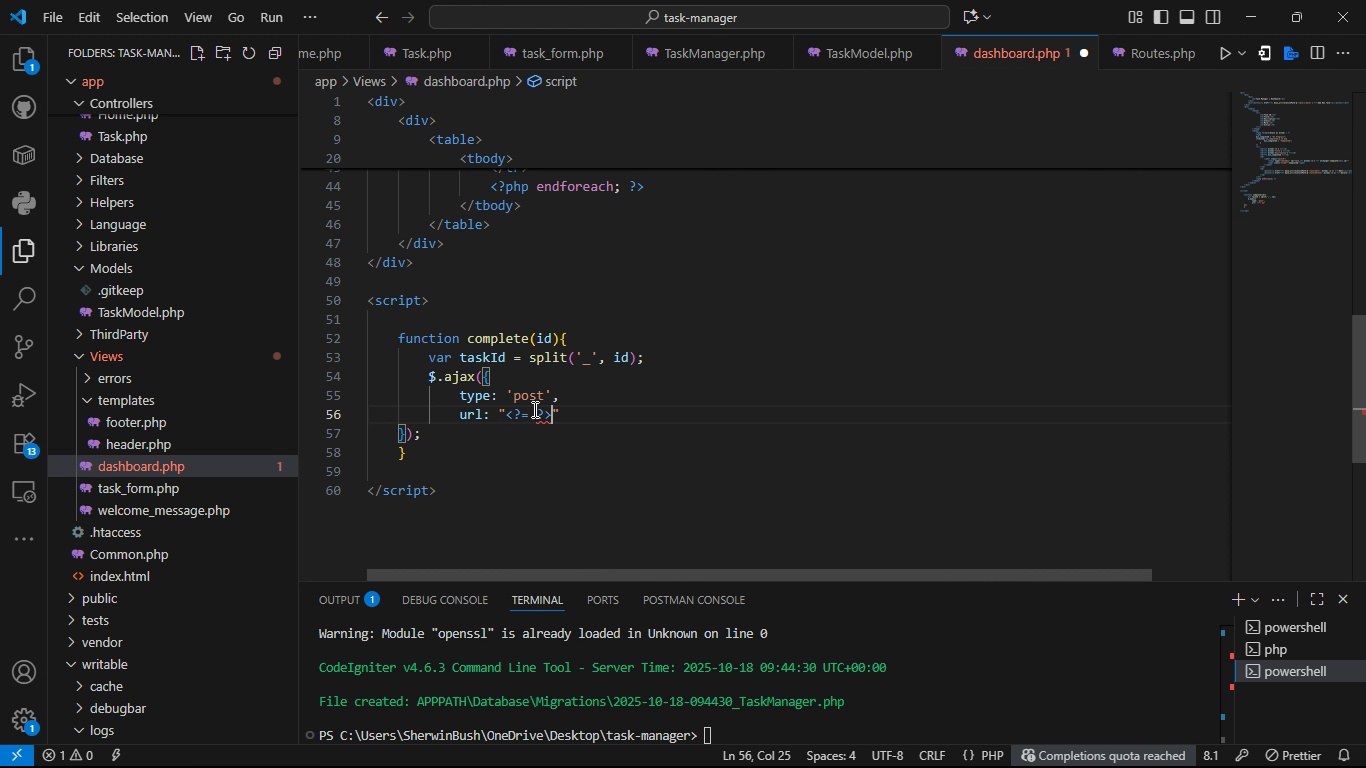 
key(Shift+Period)
 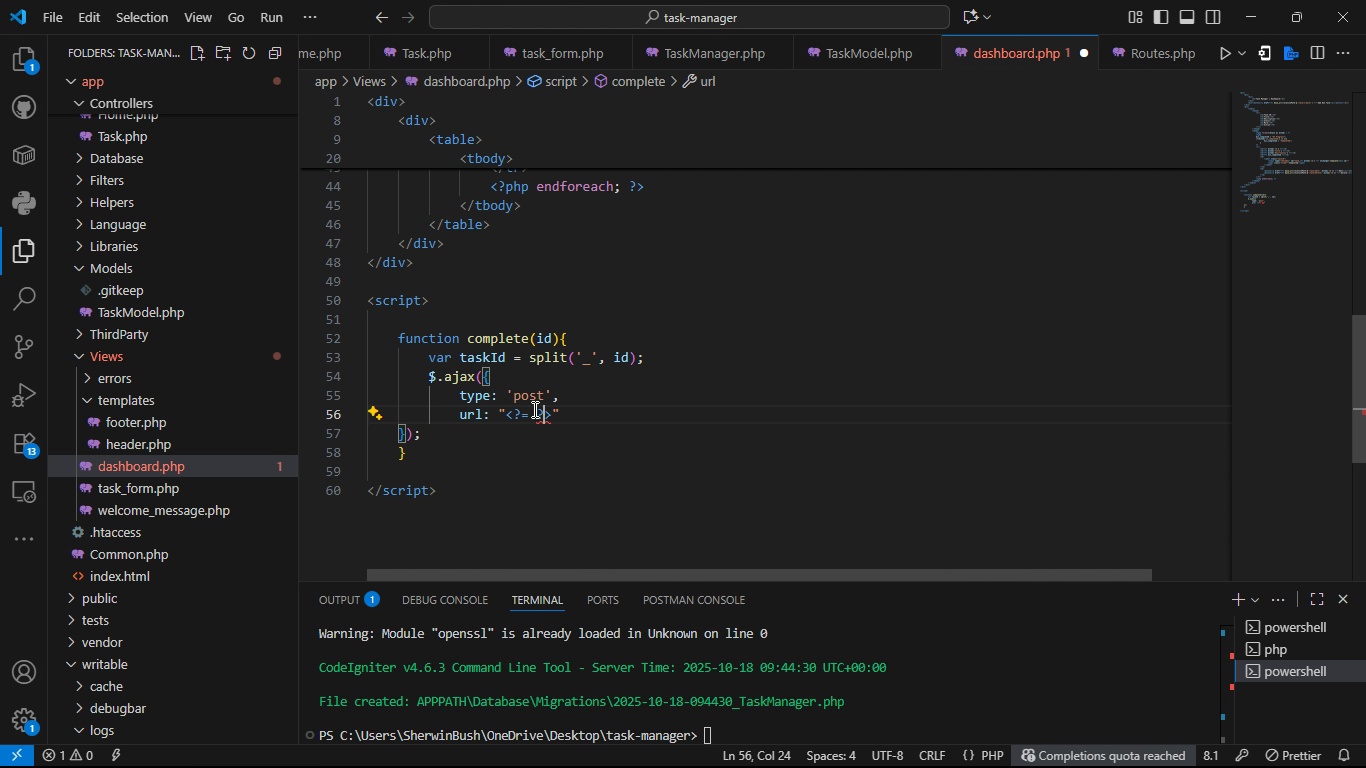 
key(ArrowLeft)
 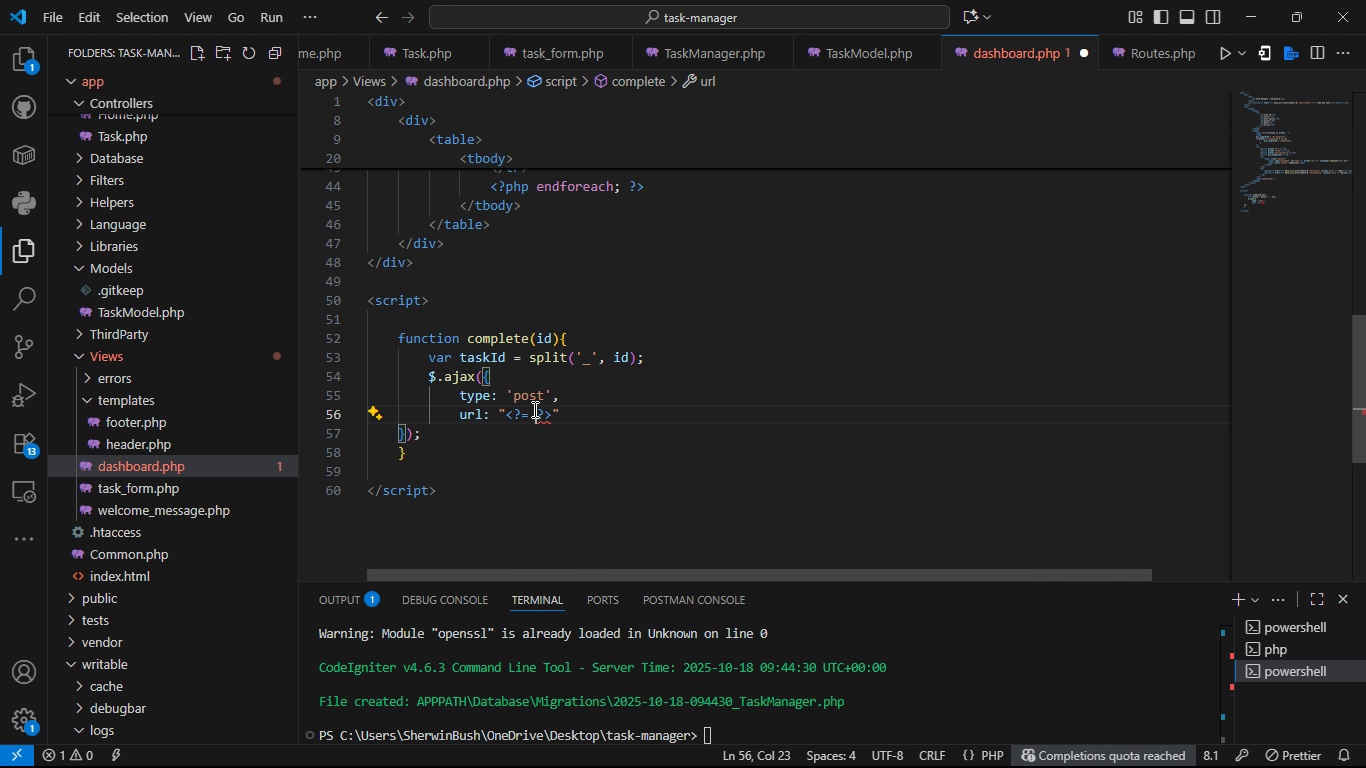 
key(ArrowLeft)
 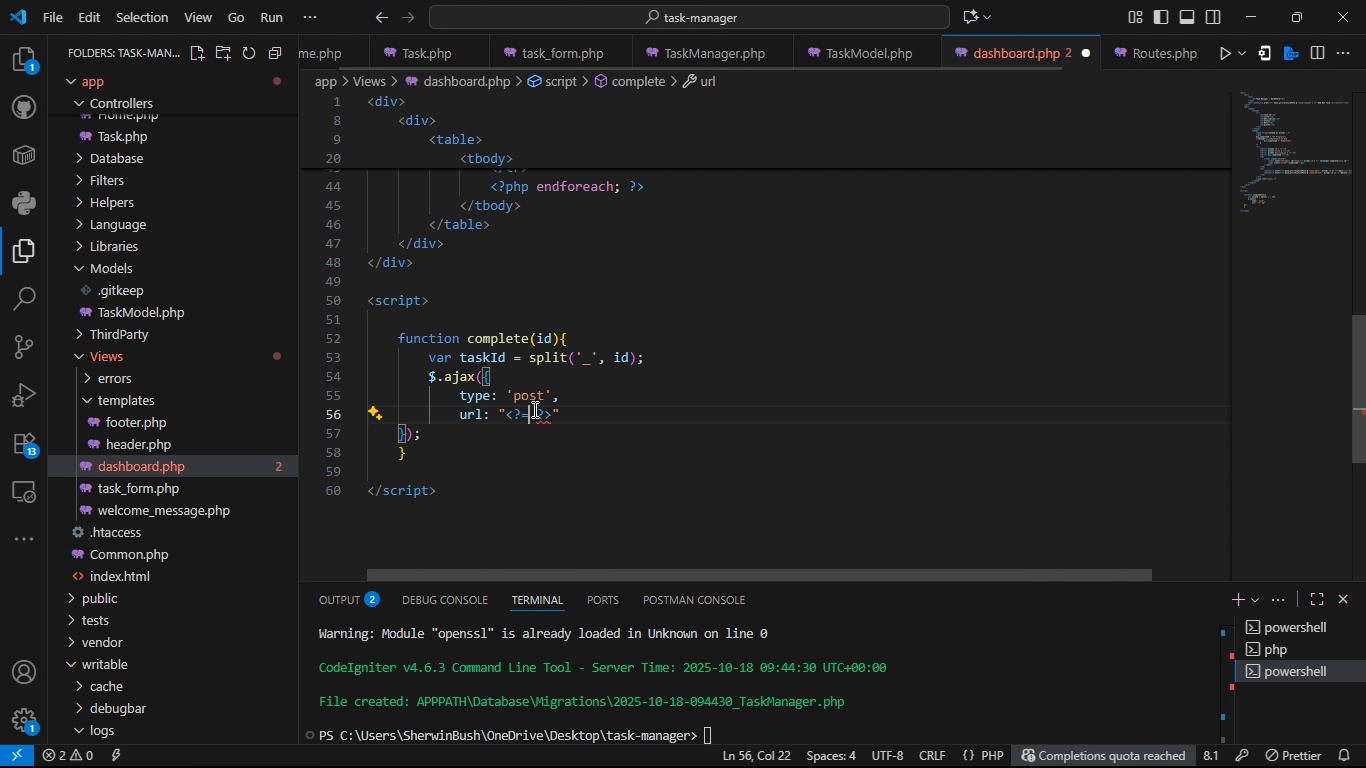 
key(ArrowLeft)
 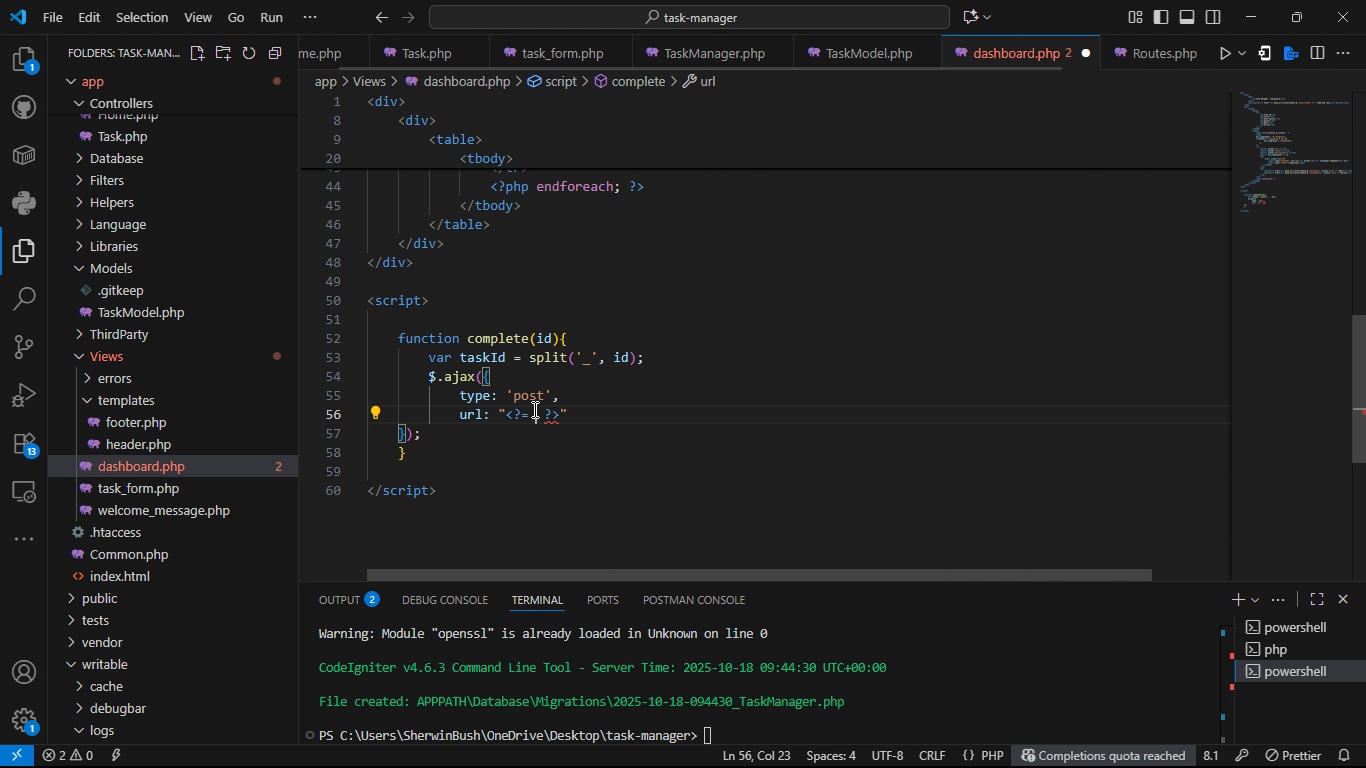 
type( base_irl)
key(Backspace)
key(Backspace)
type(url)
key(Backspace)
key(Backspace)
key(Backspace)
key(Backspace)
type(url('/s)
key(Backspace)
type(task/complete)
 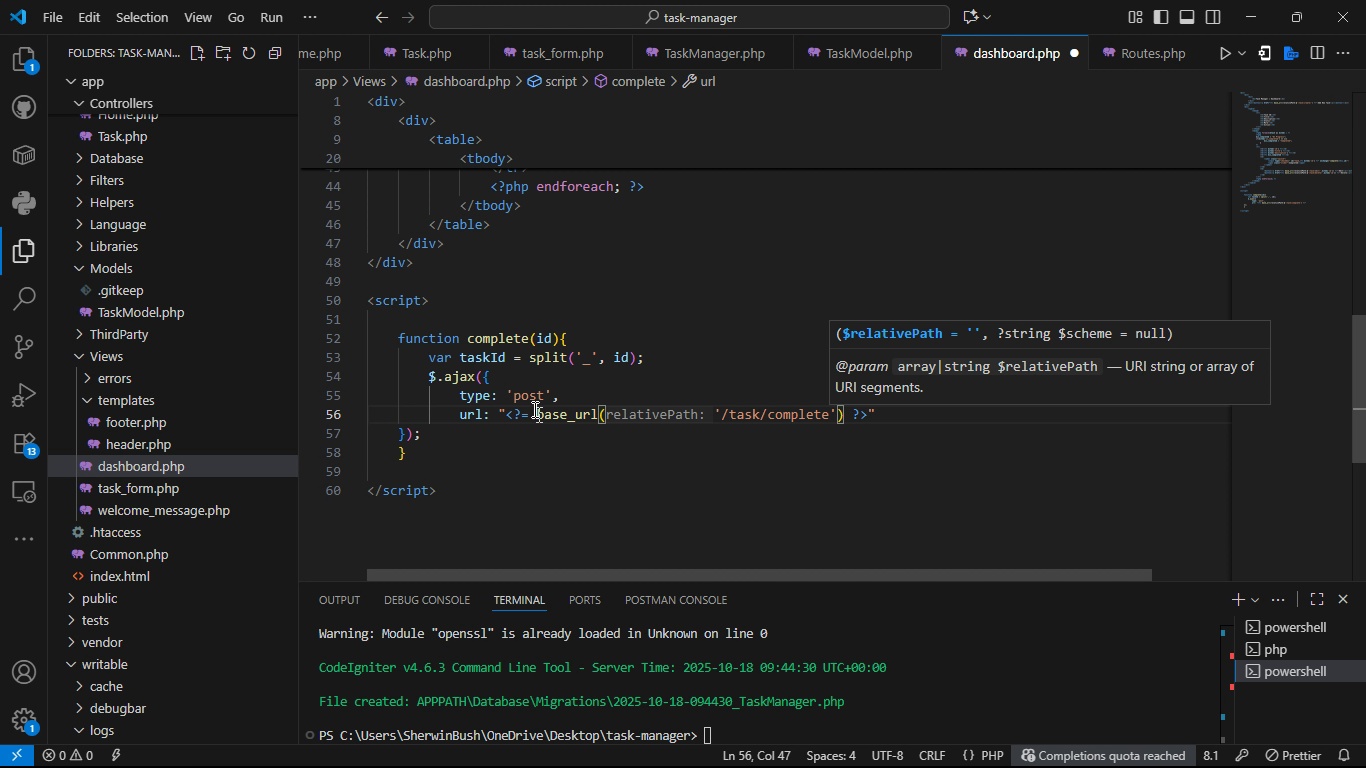 
left_click([409, 54])
 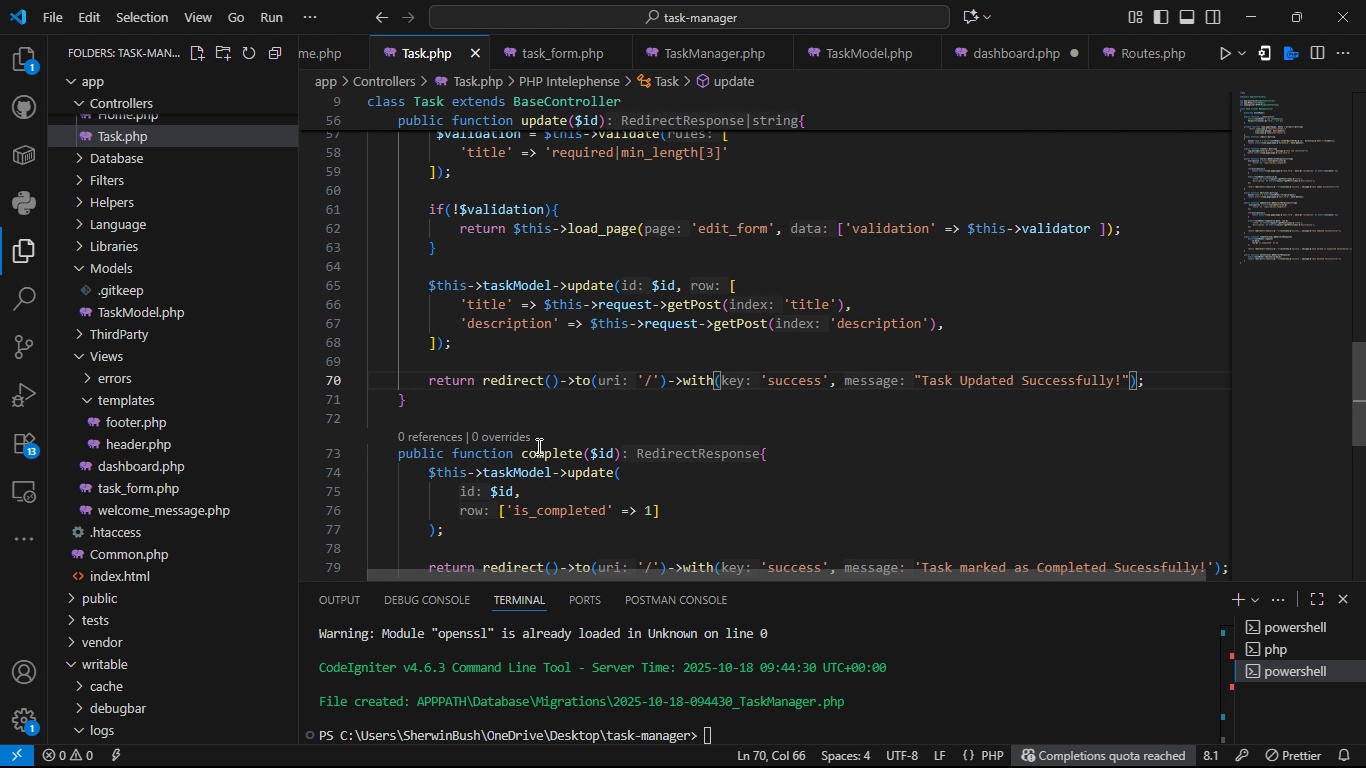 
double_click([537, 446])
 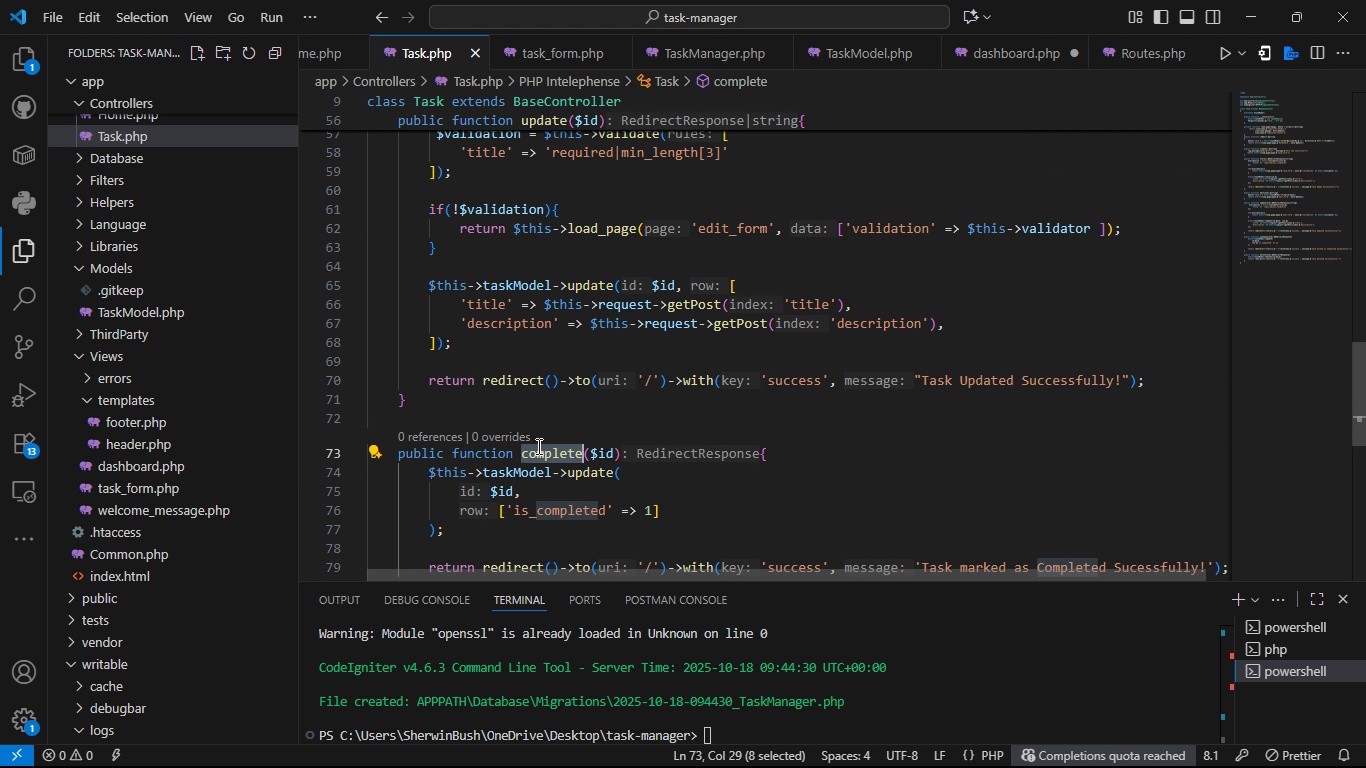 
key(Control+C)
 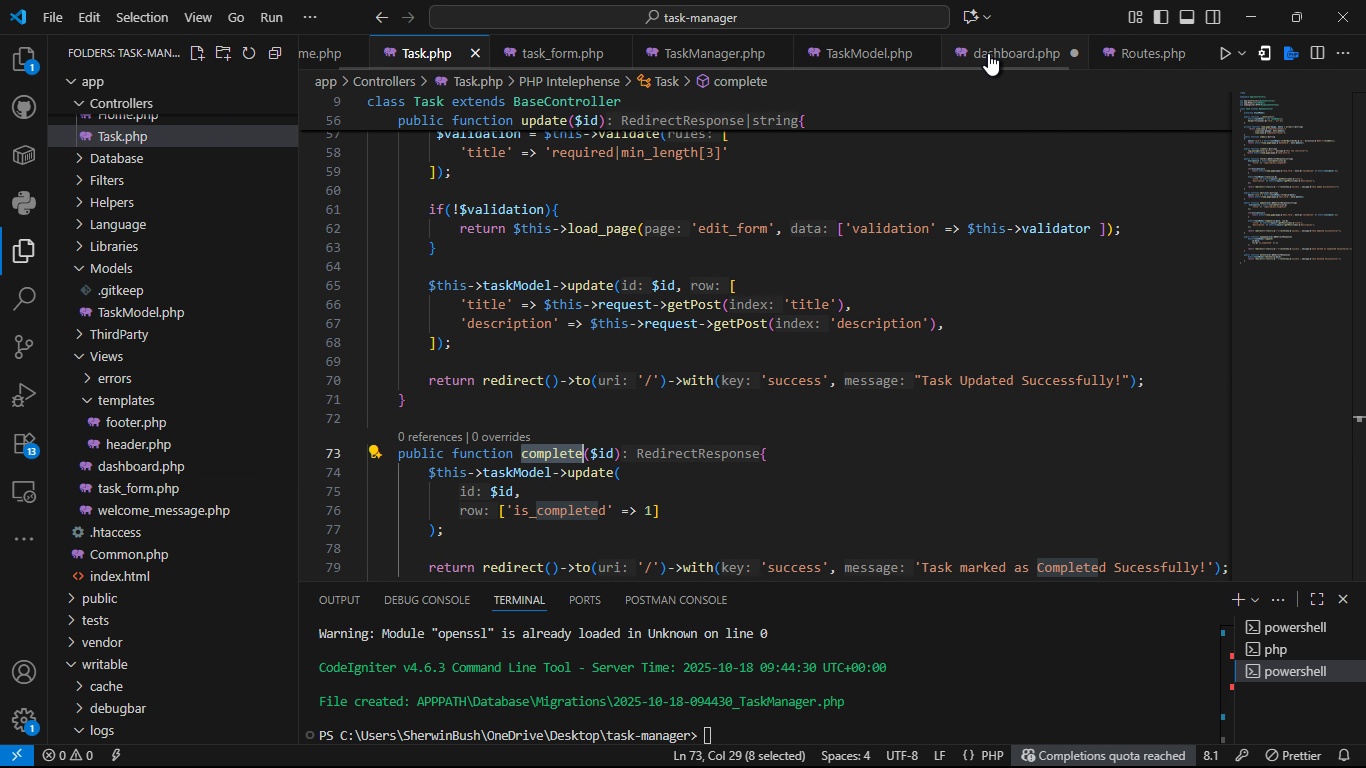 
left_click([988, 53])
 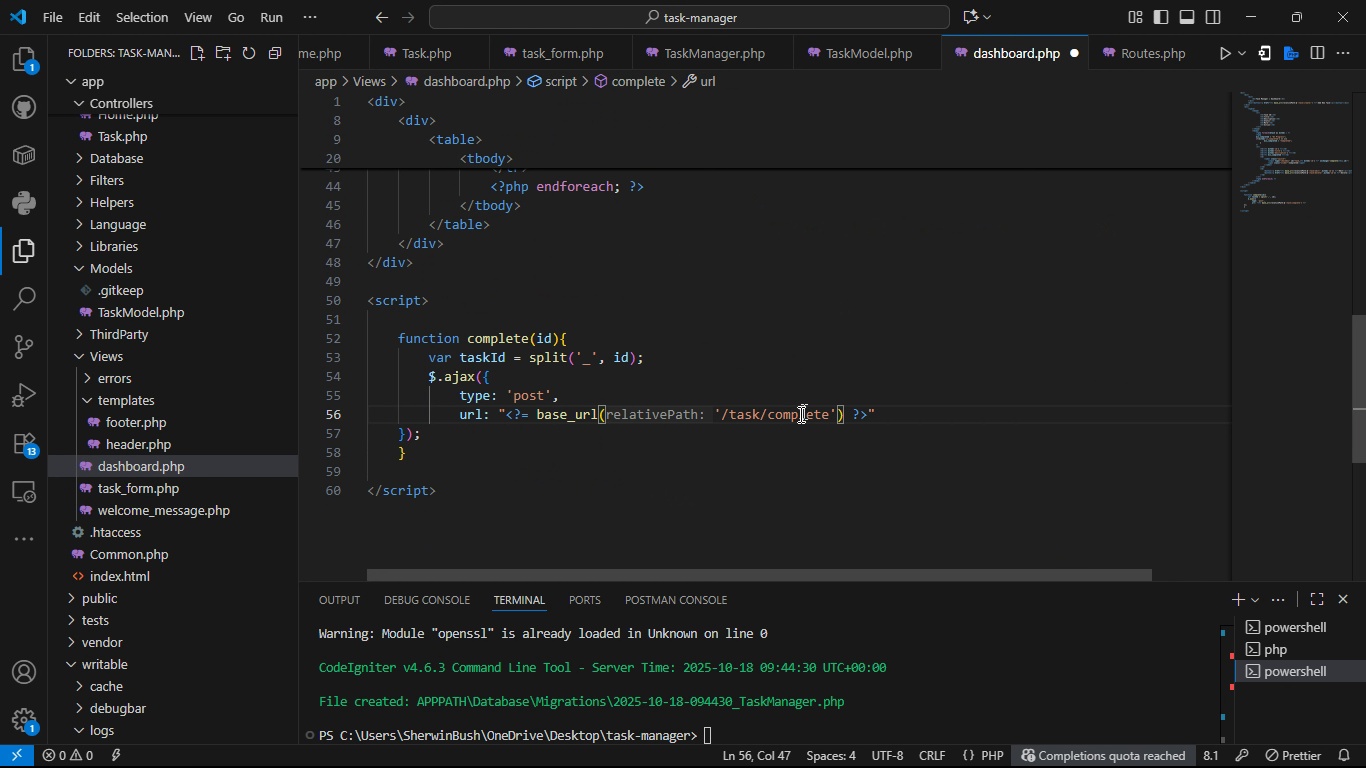 
left_click([799, 414])
 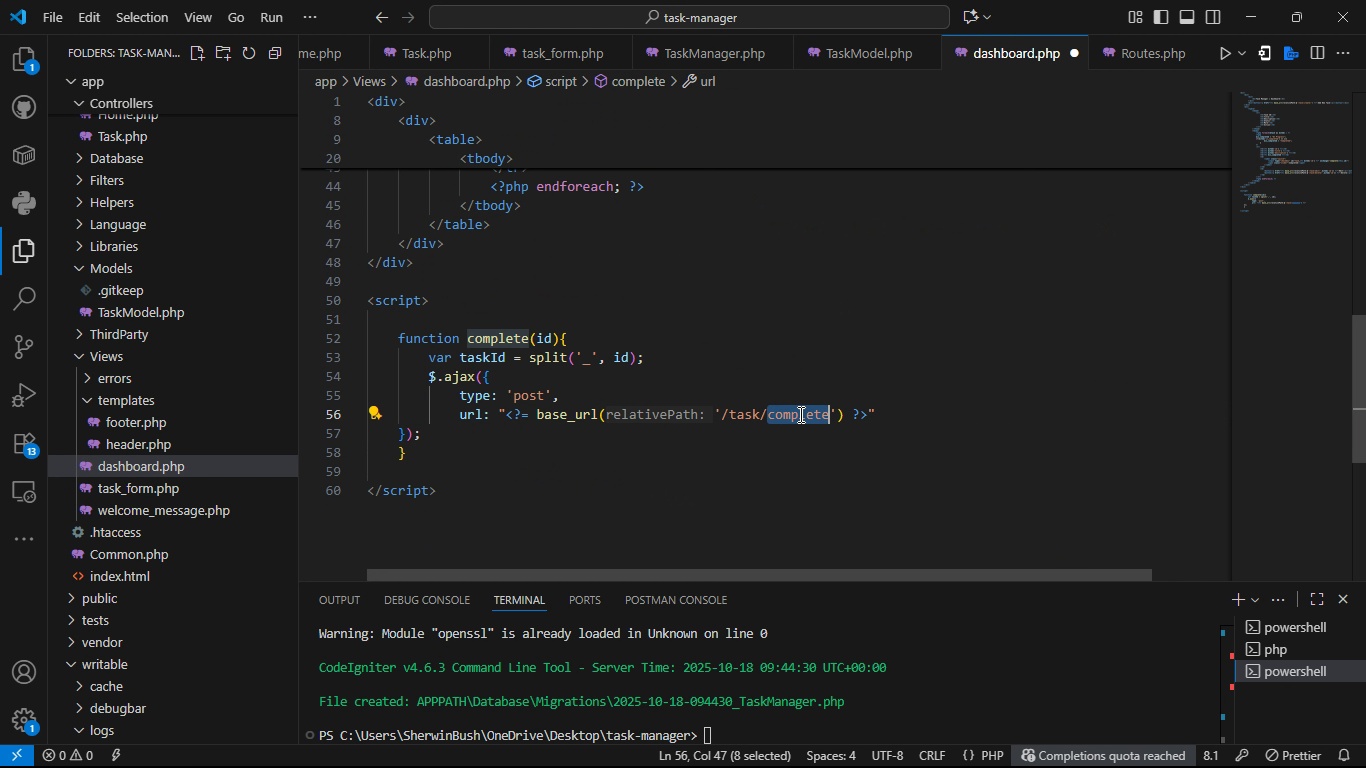 
double_click([799, 414])
 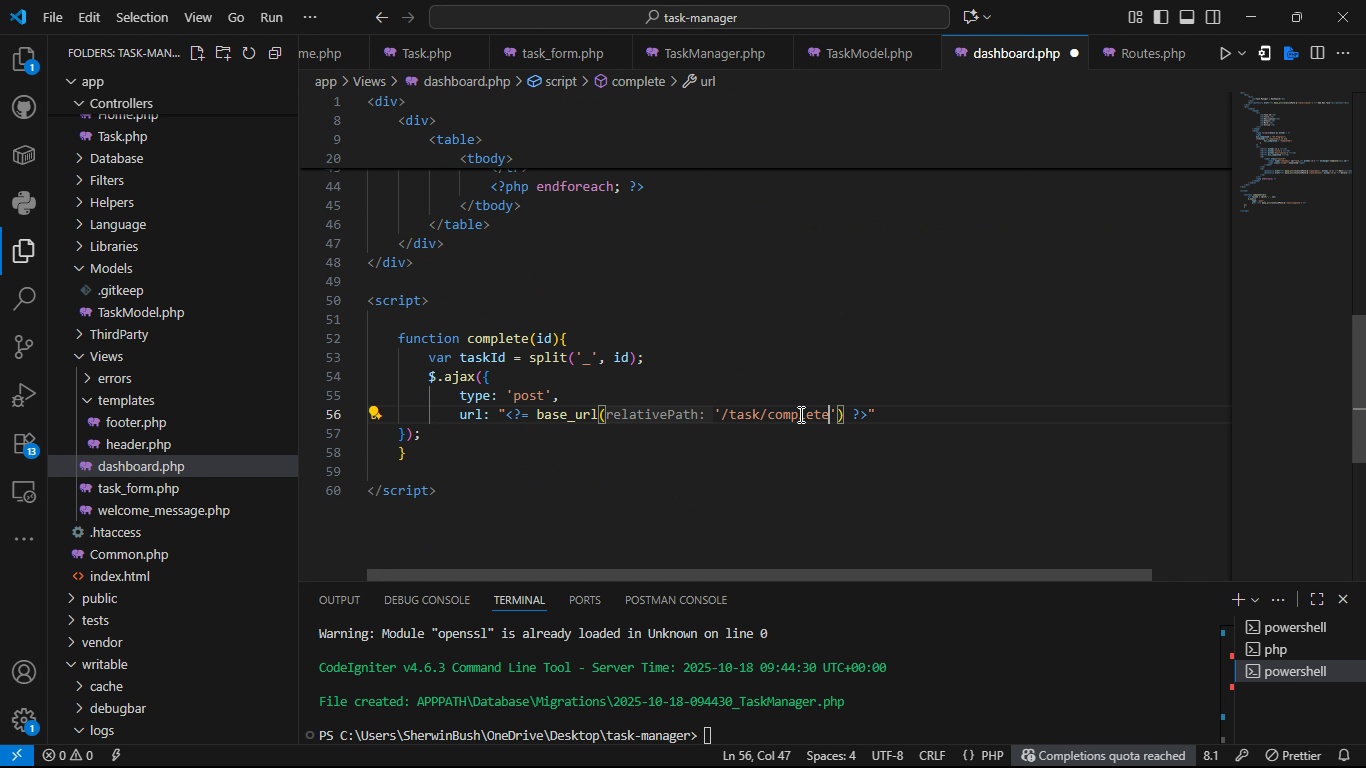 
key(Control+V)
 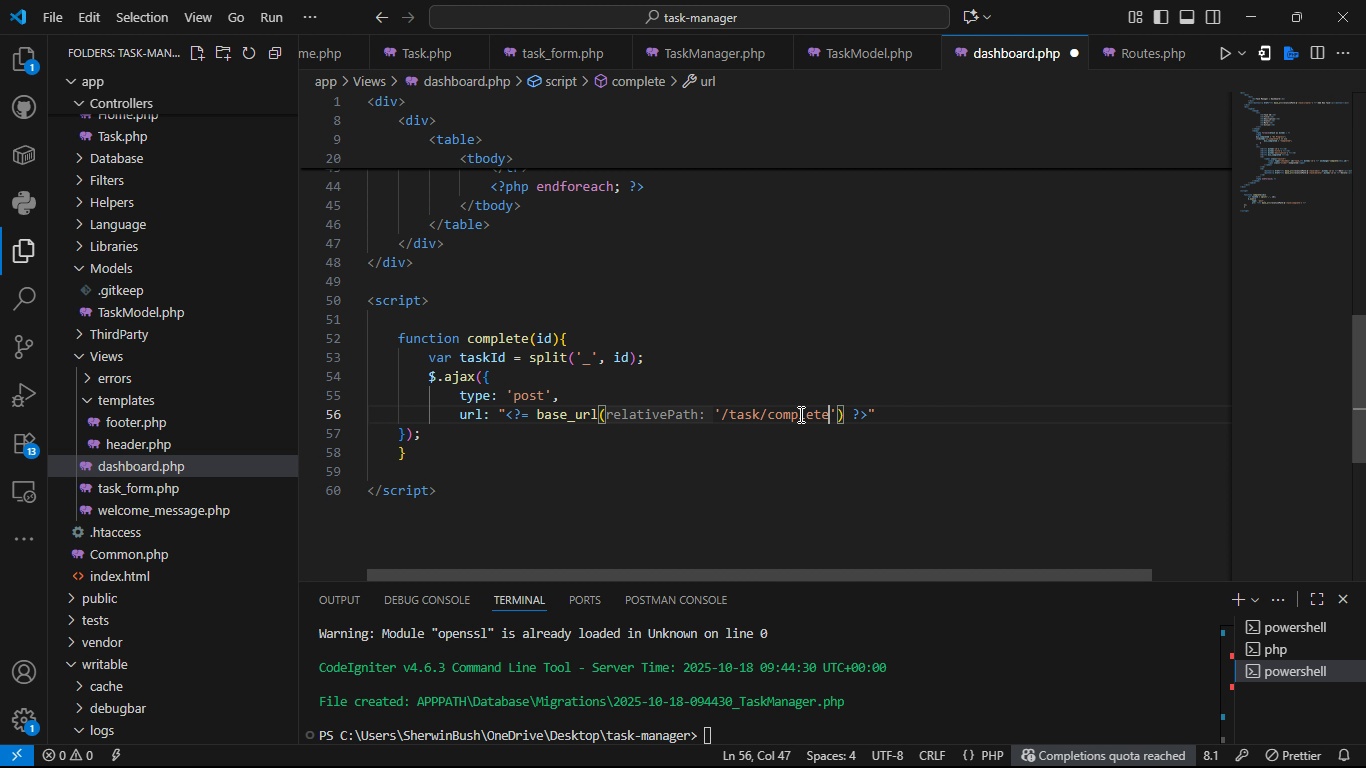 
key(Slash)
 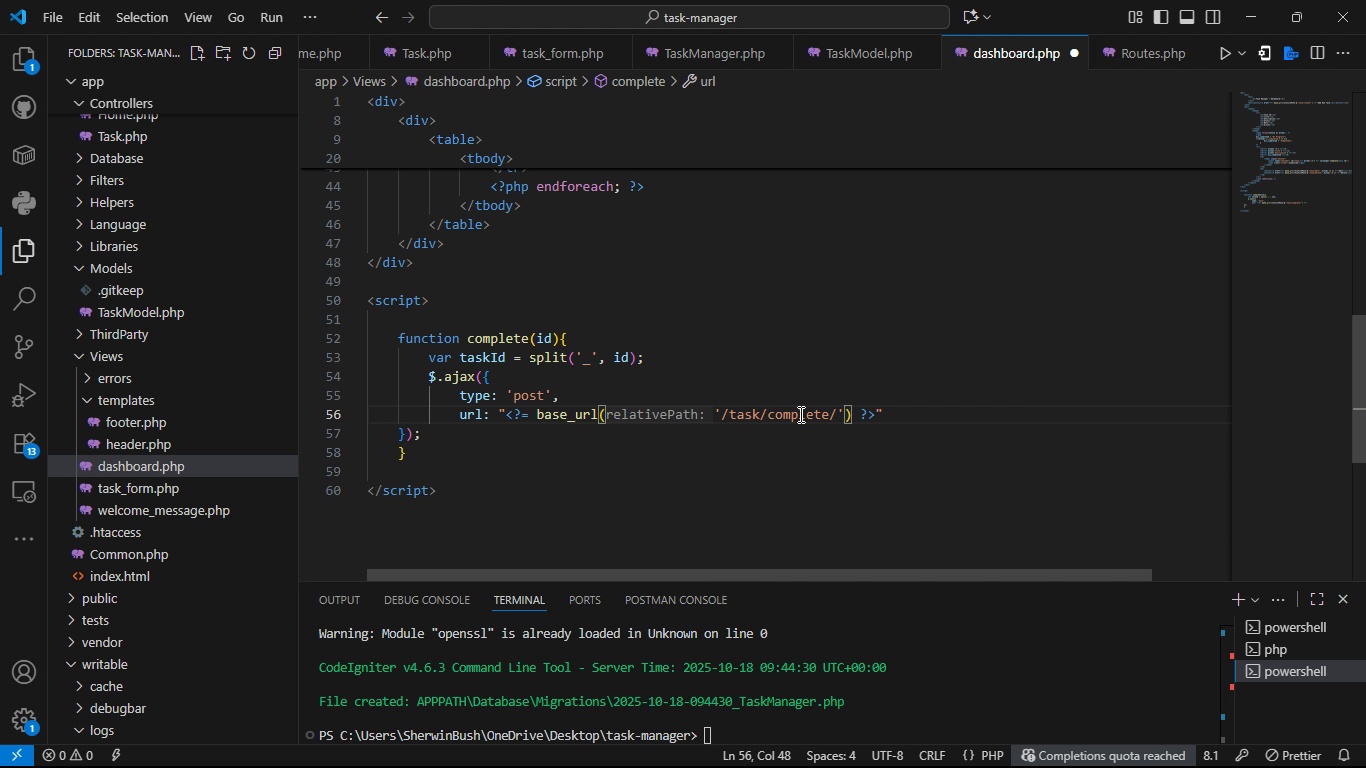 
key(ArrowRight)
 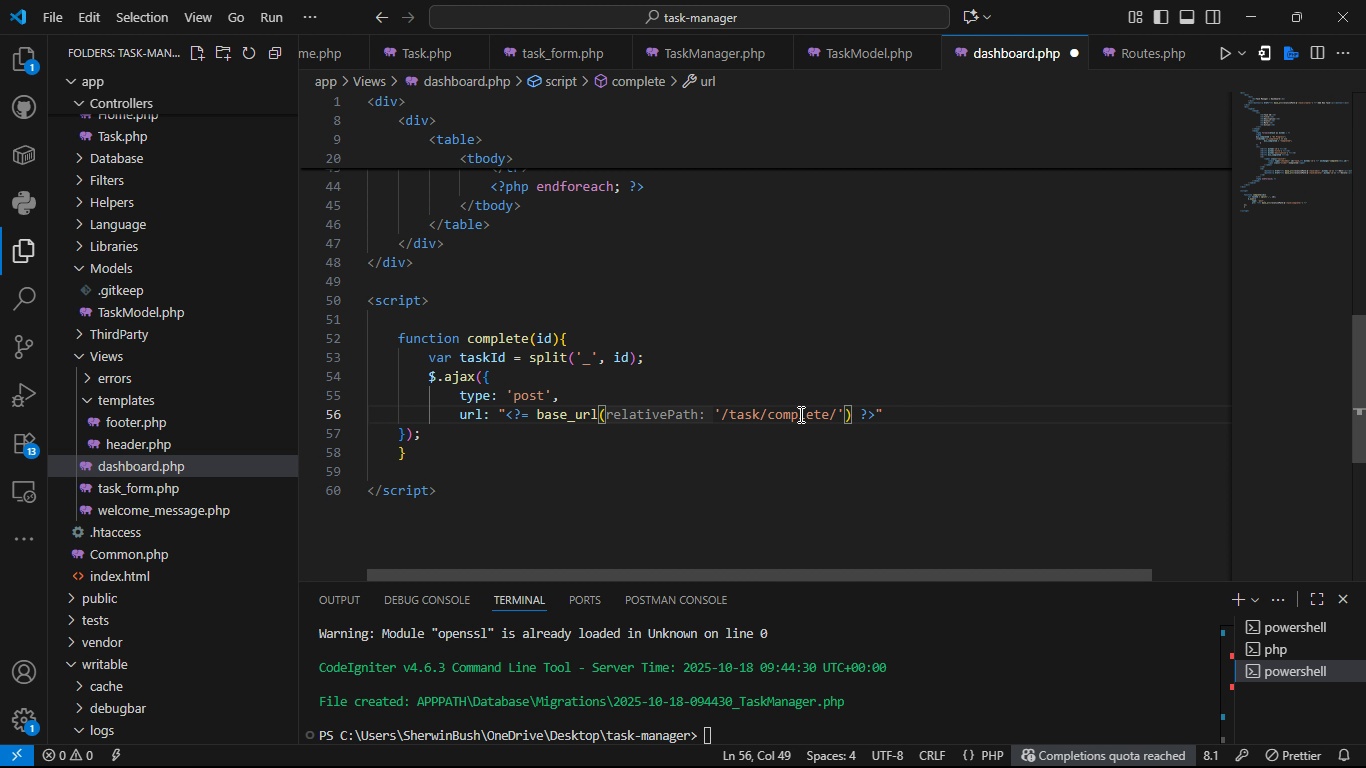 
key(Period)
 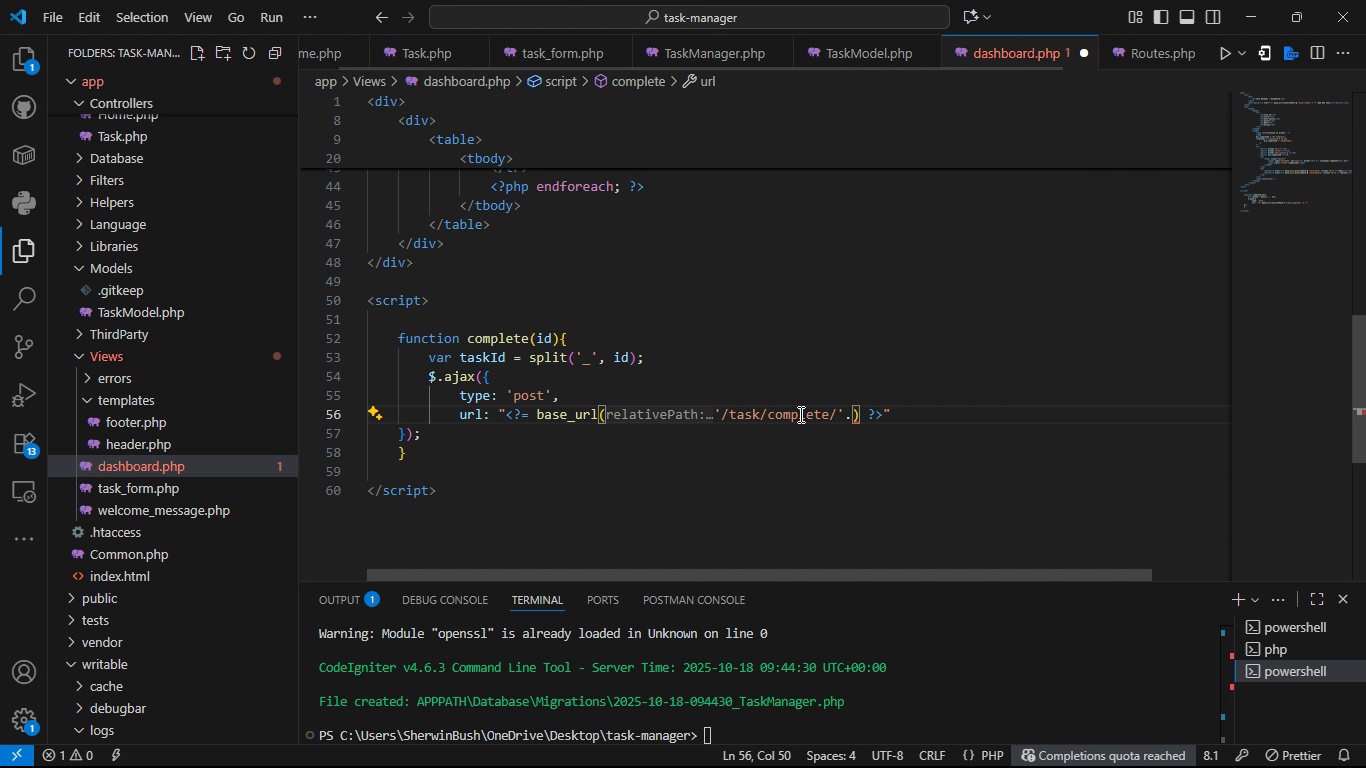 
hold_key(key=ShiftLeft, duration=1.23)
 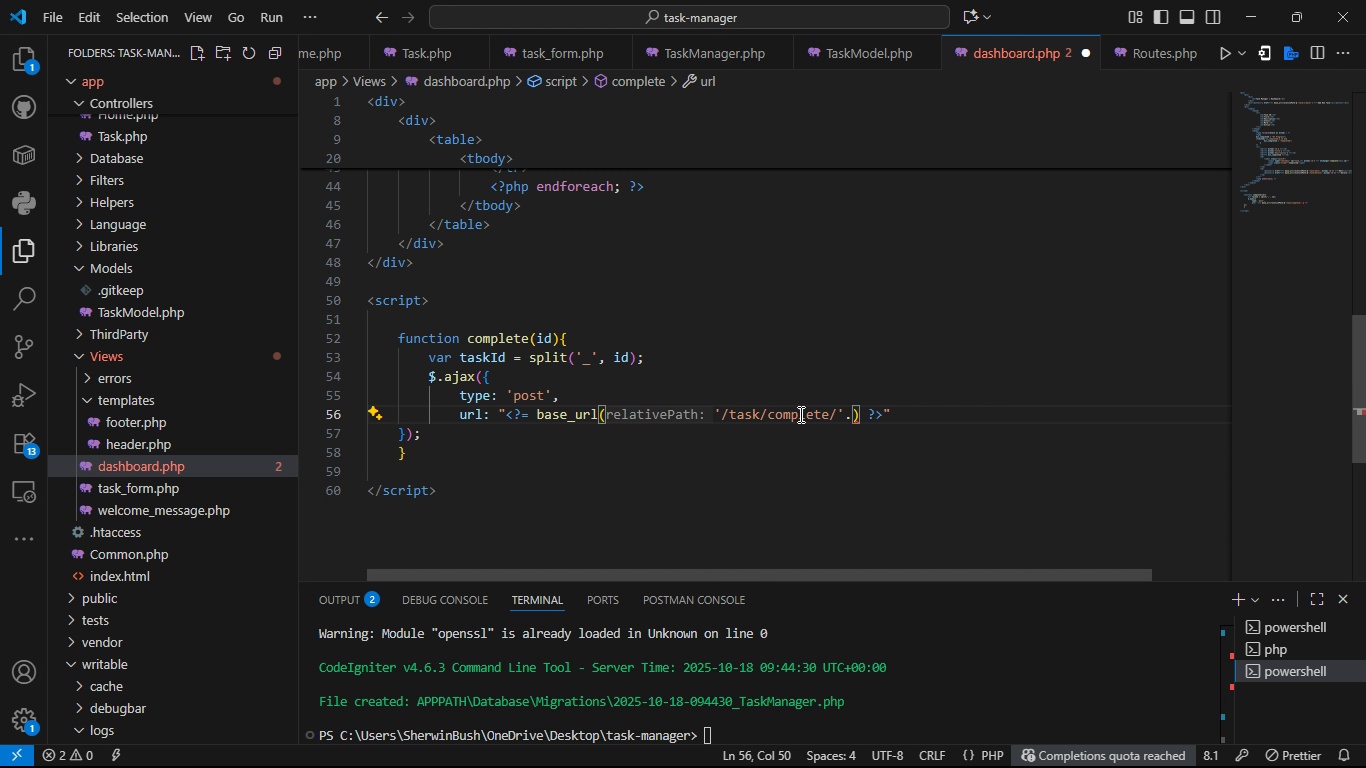 
key(Backspace)
 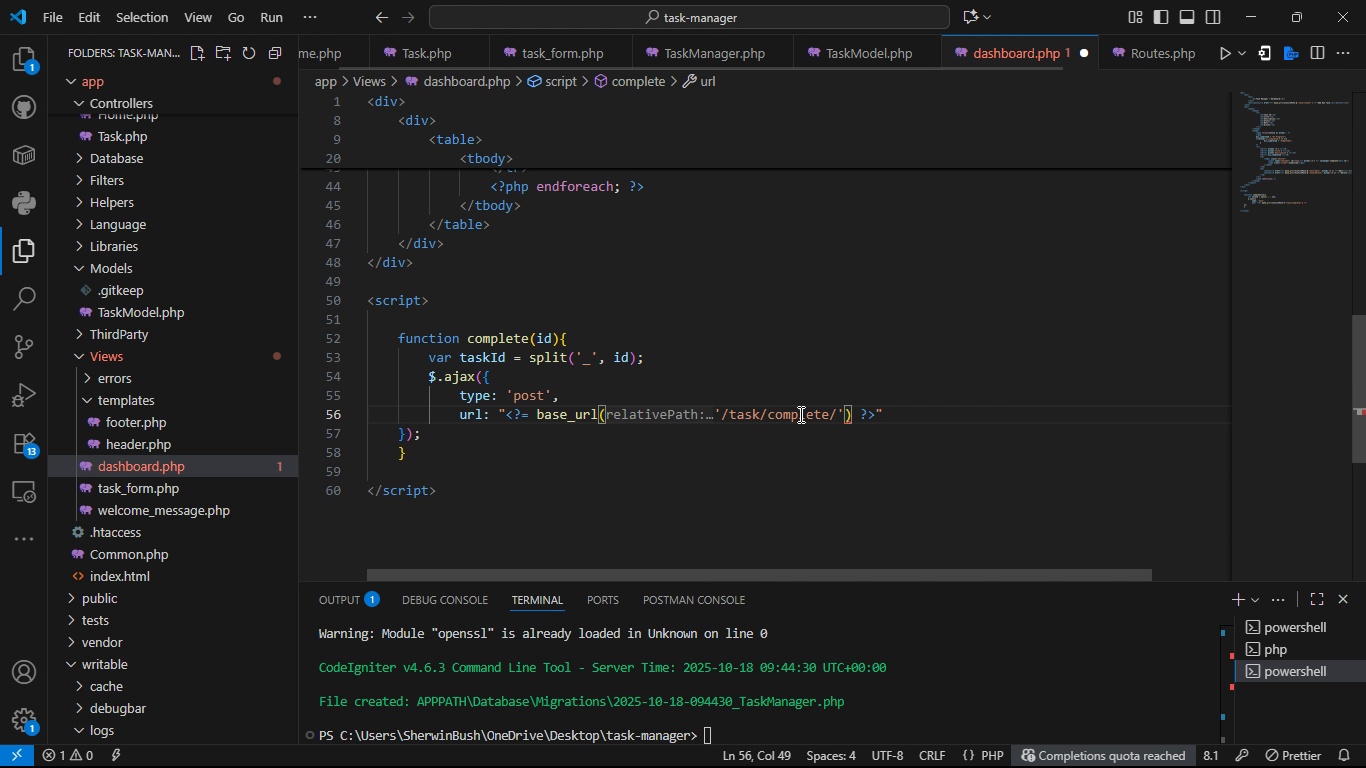 
key(ArrowRight)
 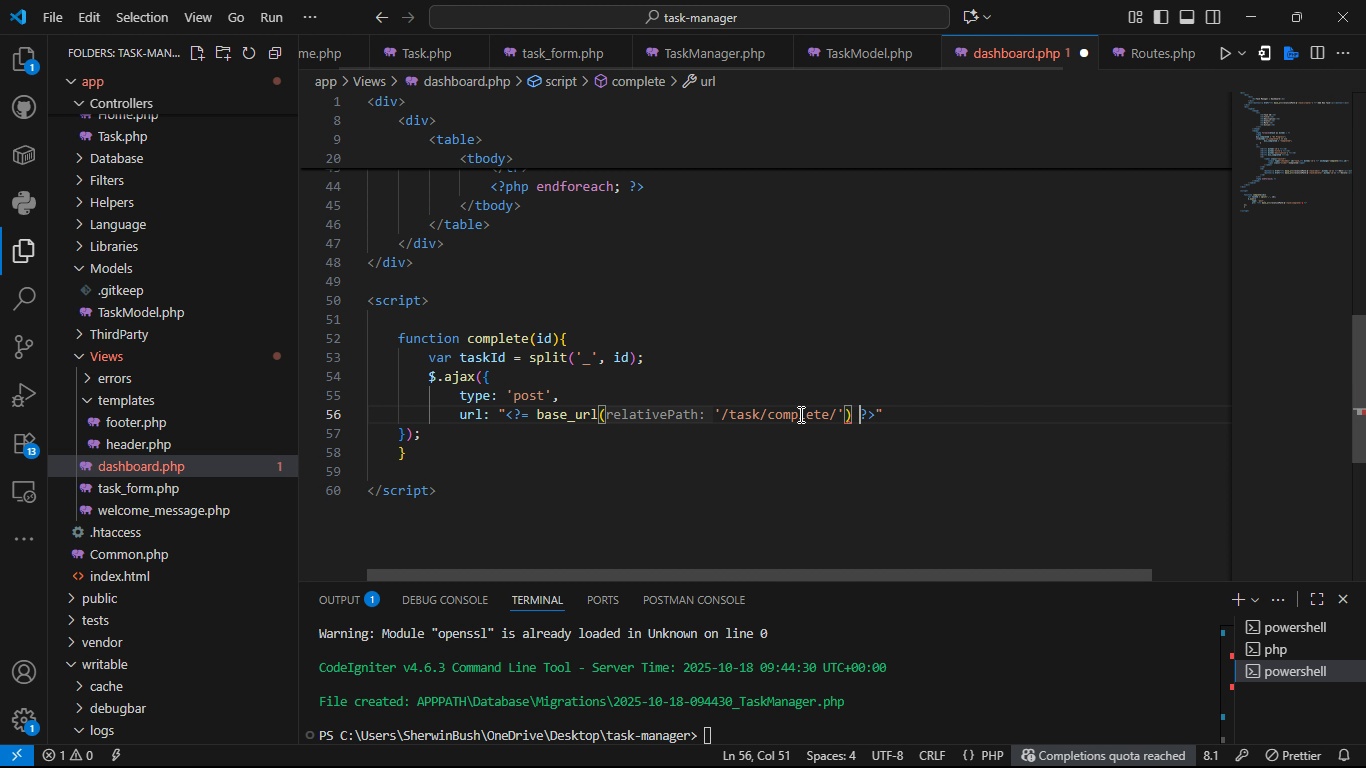 
key(ArrowRight)
 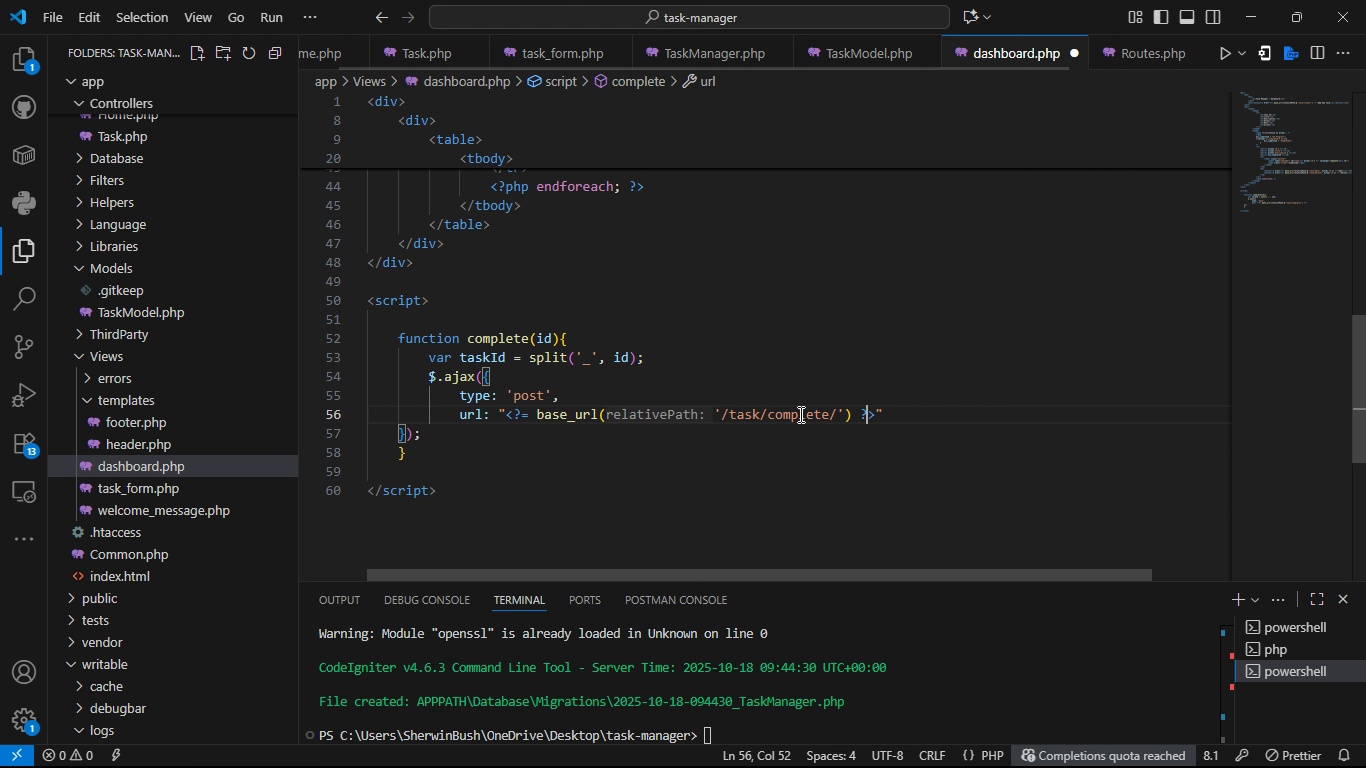 
key(ArrowRight)
 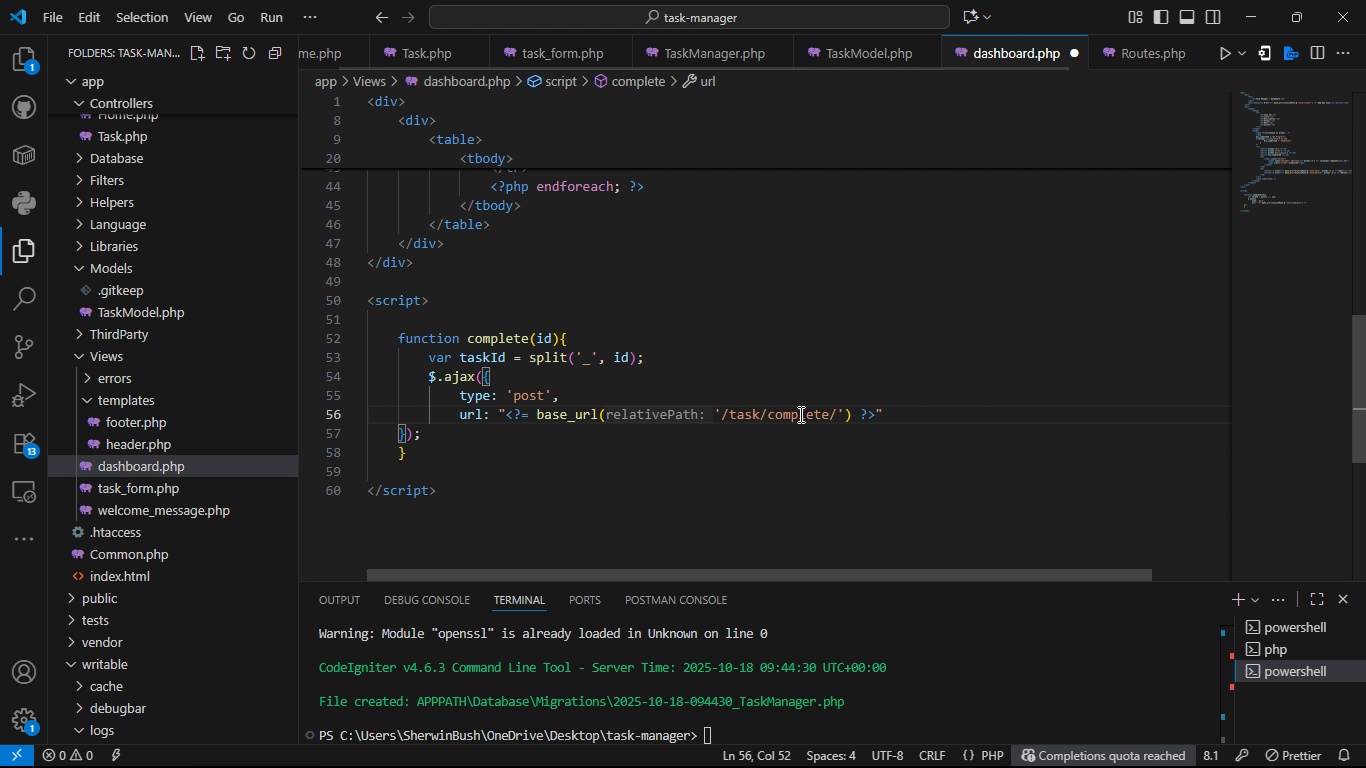 
key(ArrowRight)
 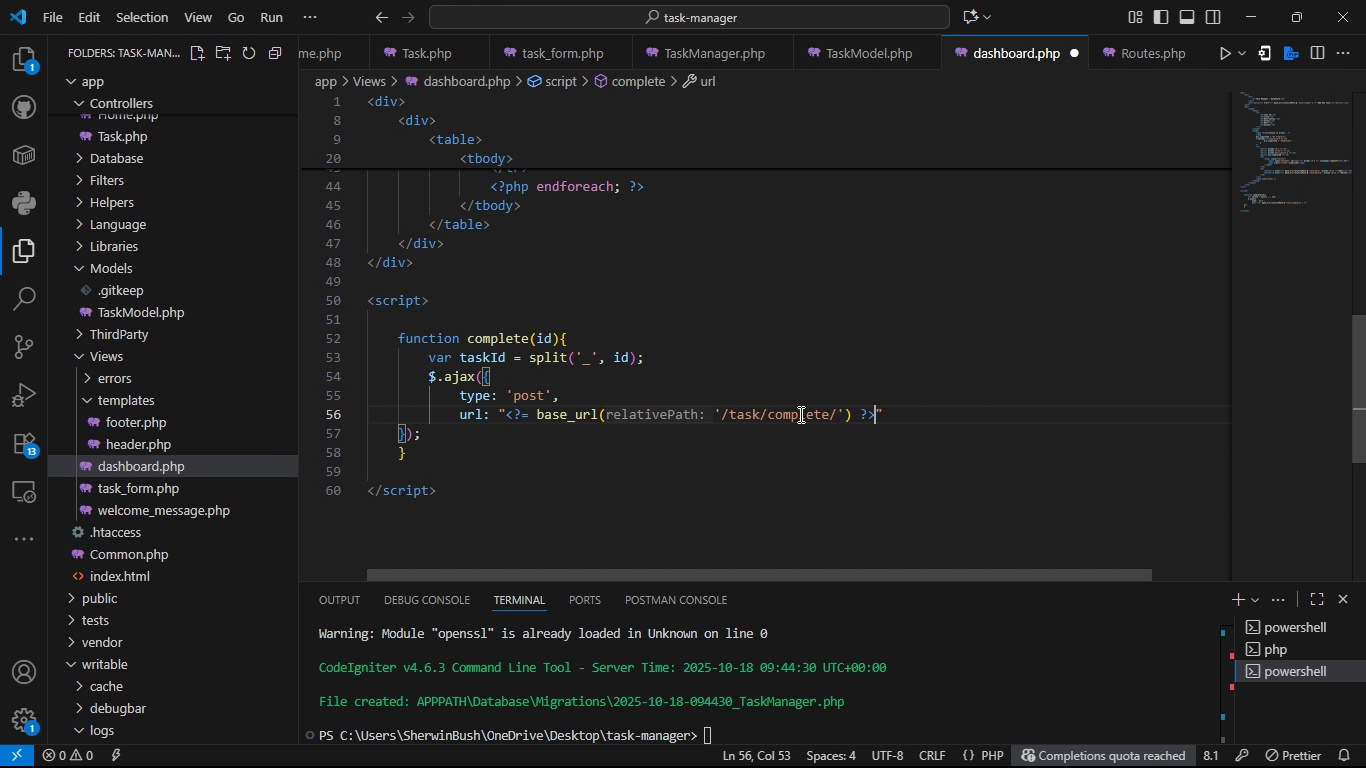 
key(ArrowRight)
 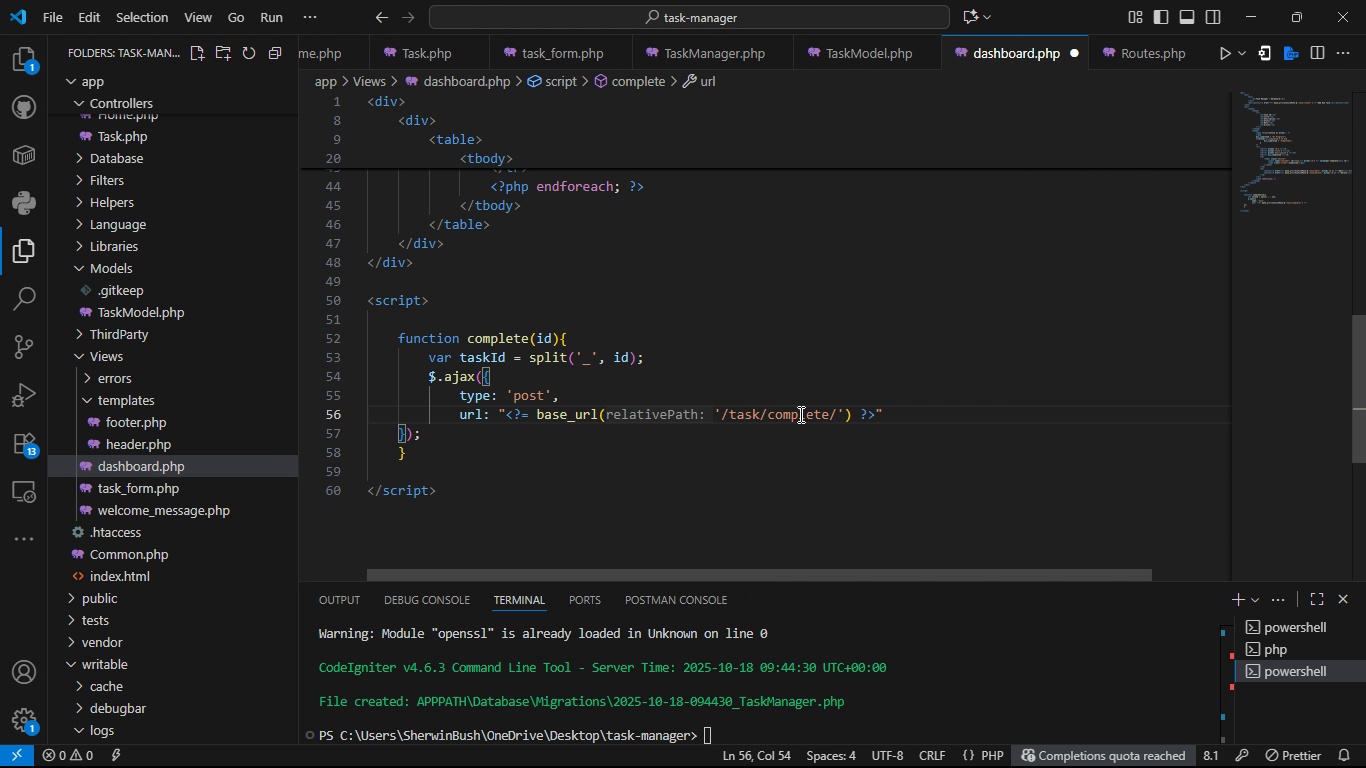 
type(?)
key(Backspace)
type(+tas[1)
 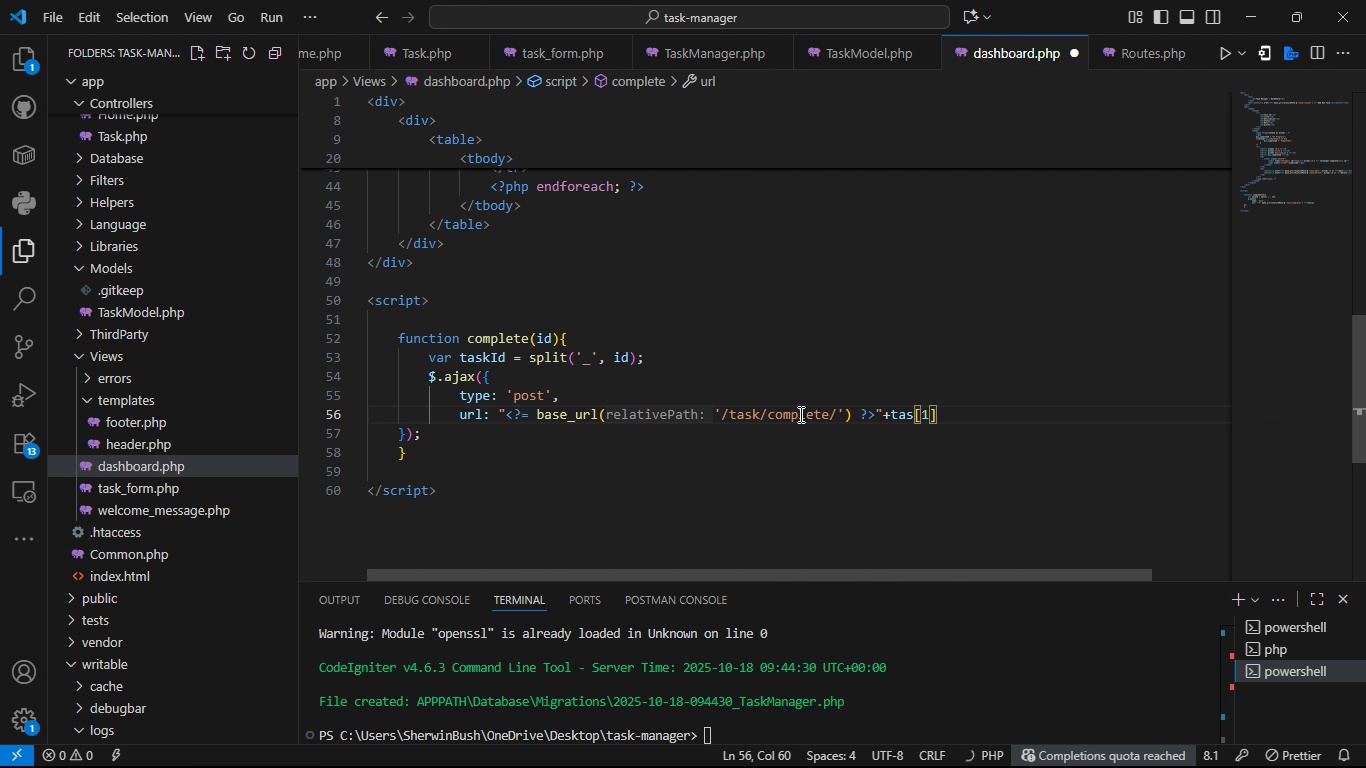 
key(ArrowRight)
 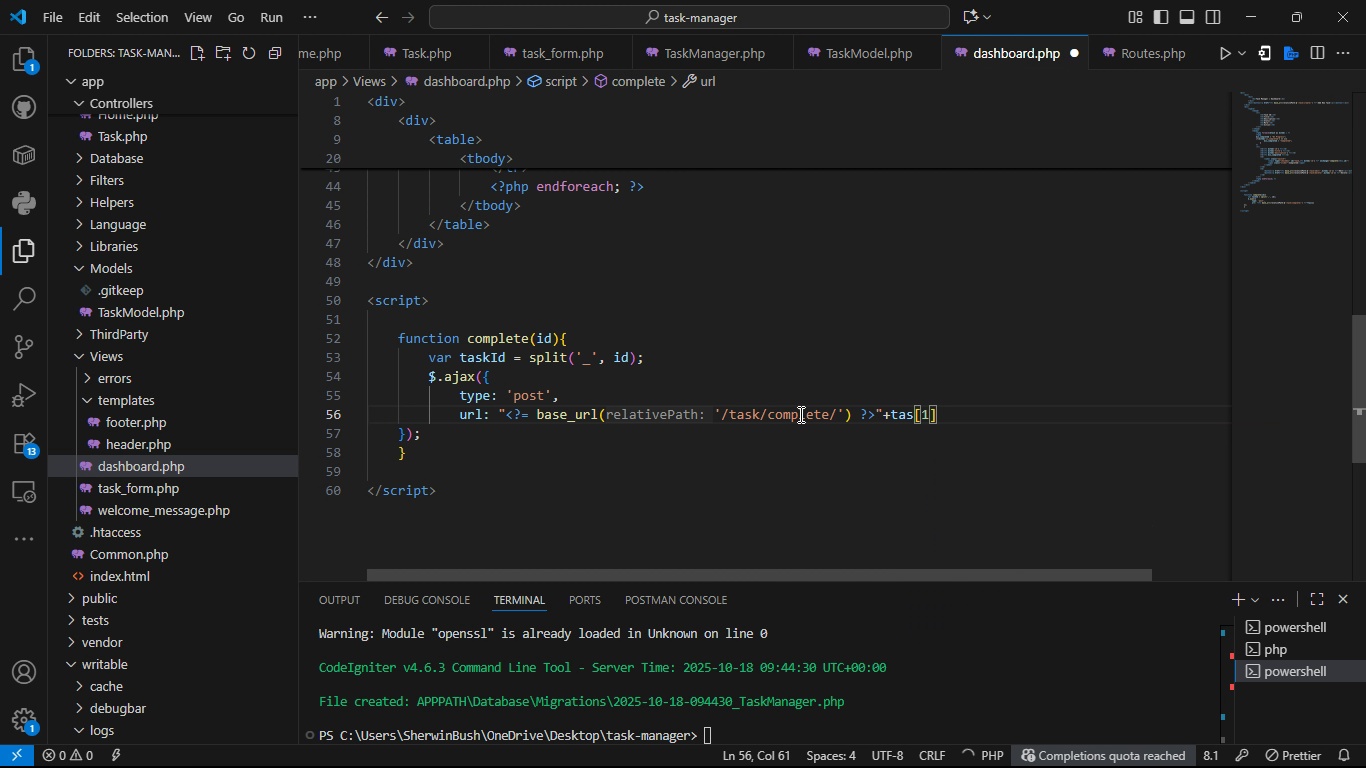 
key(Semicolon)
 